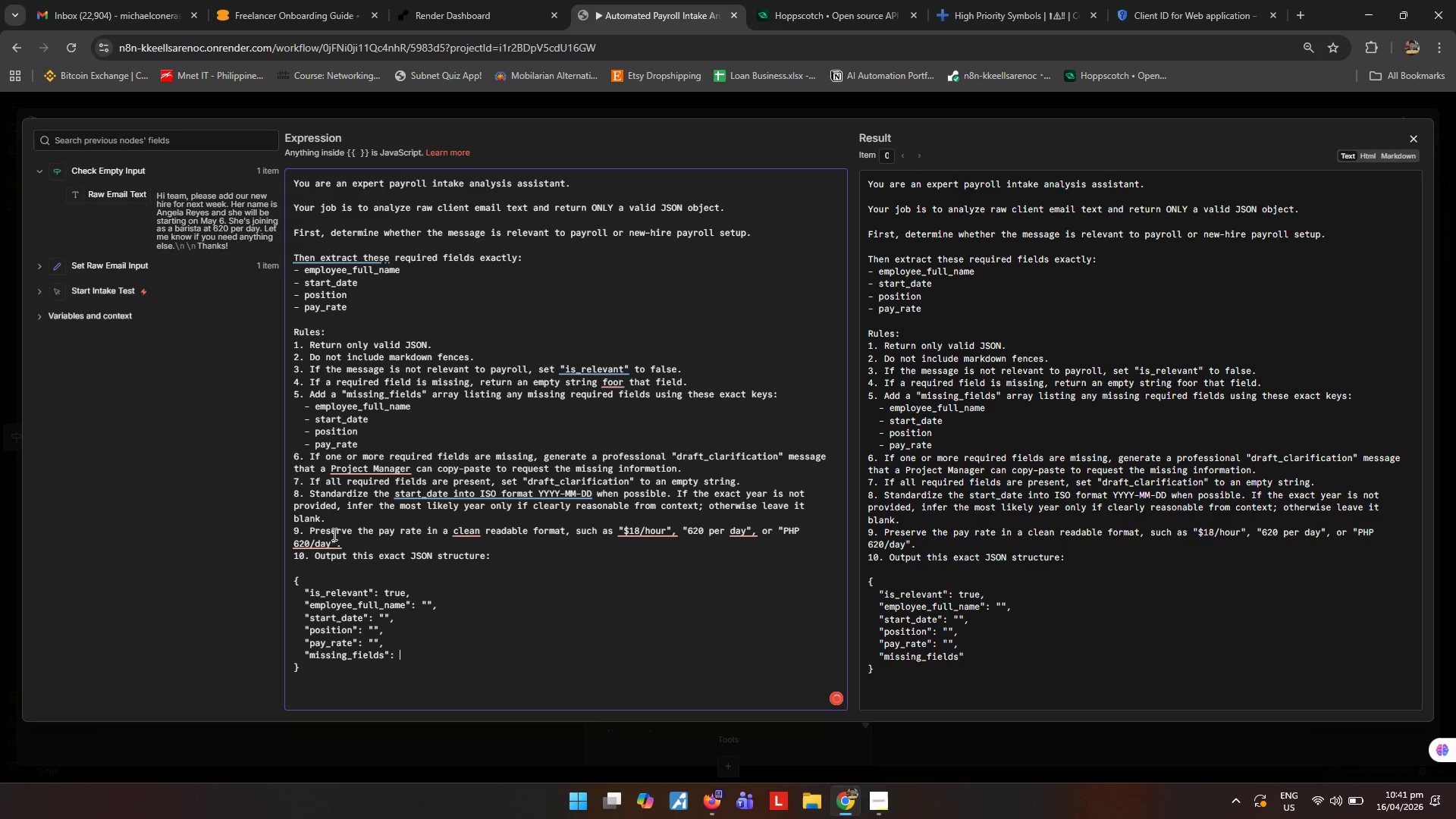 
key(Space)
 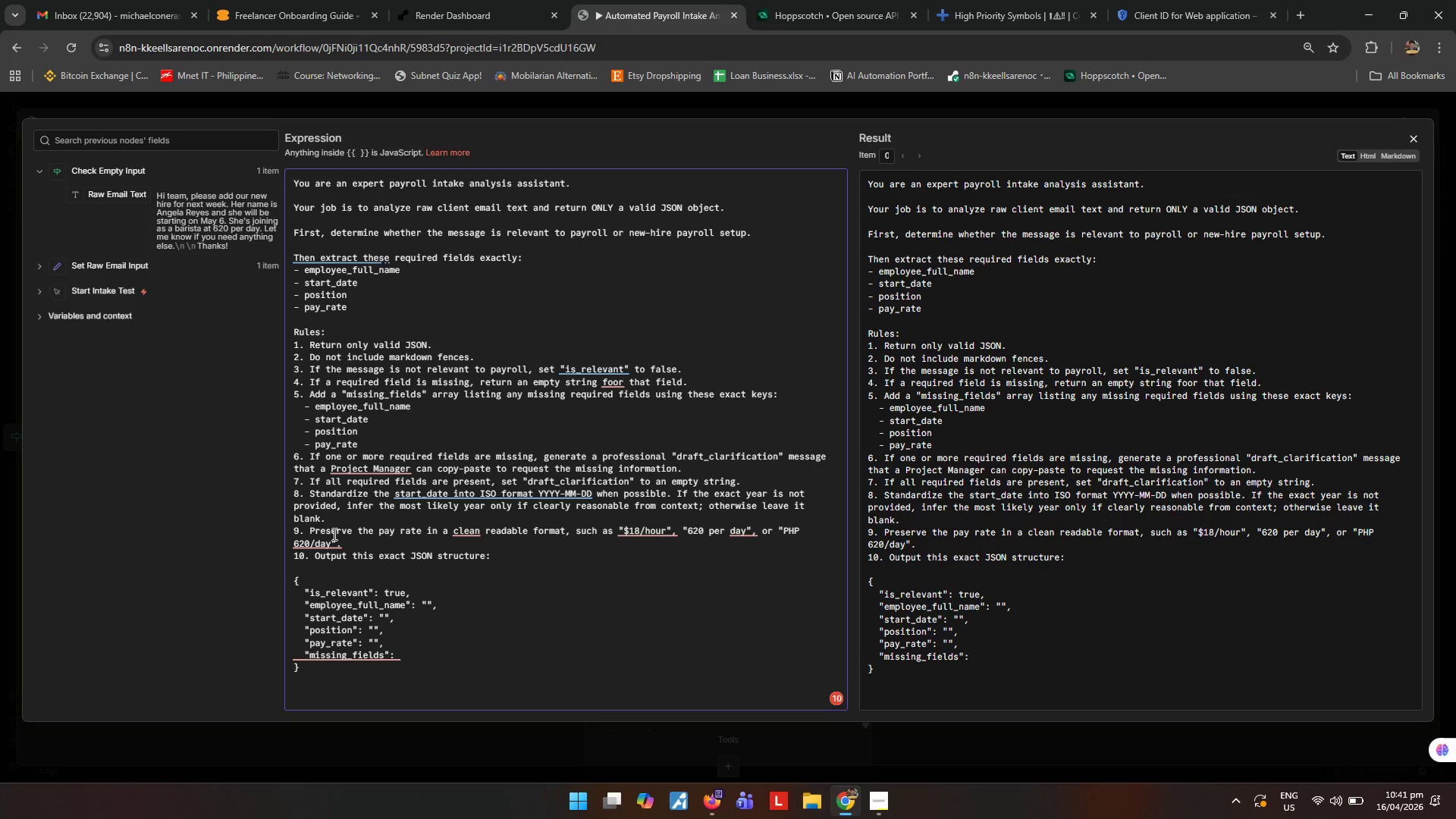 
key(BracketLeft)
 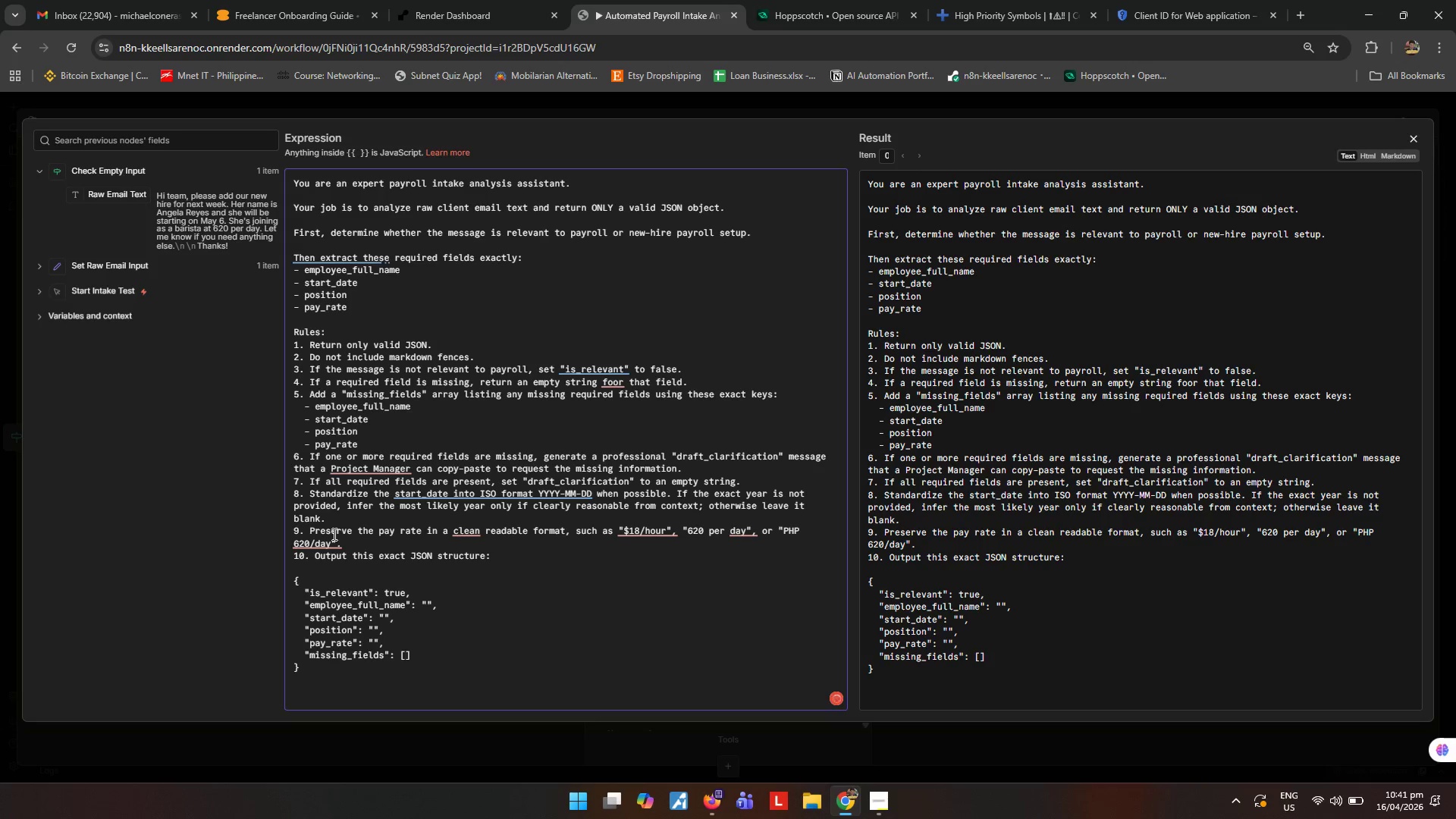 
key(ArrowRight)
 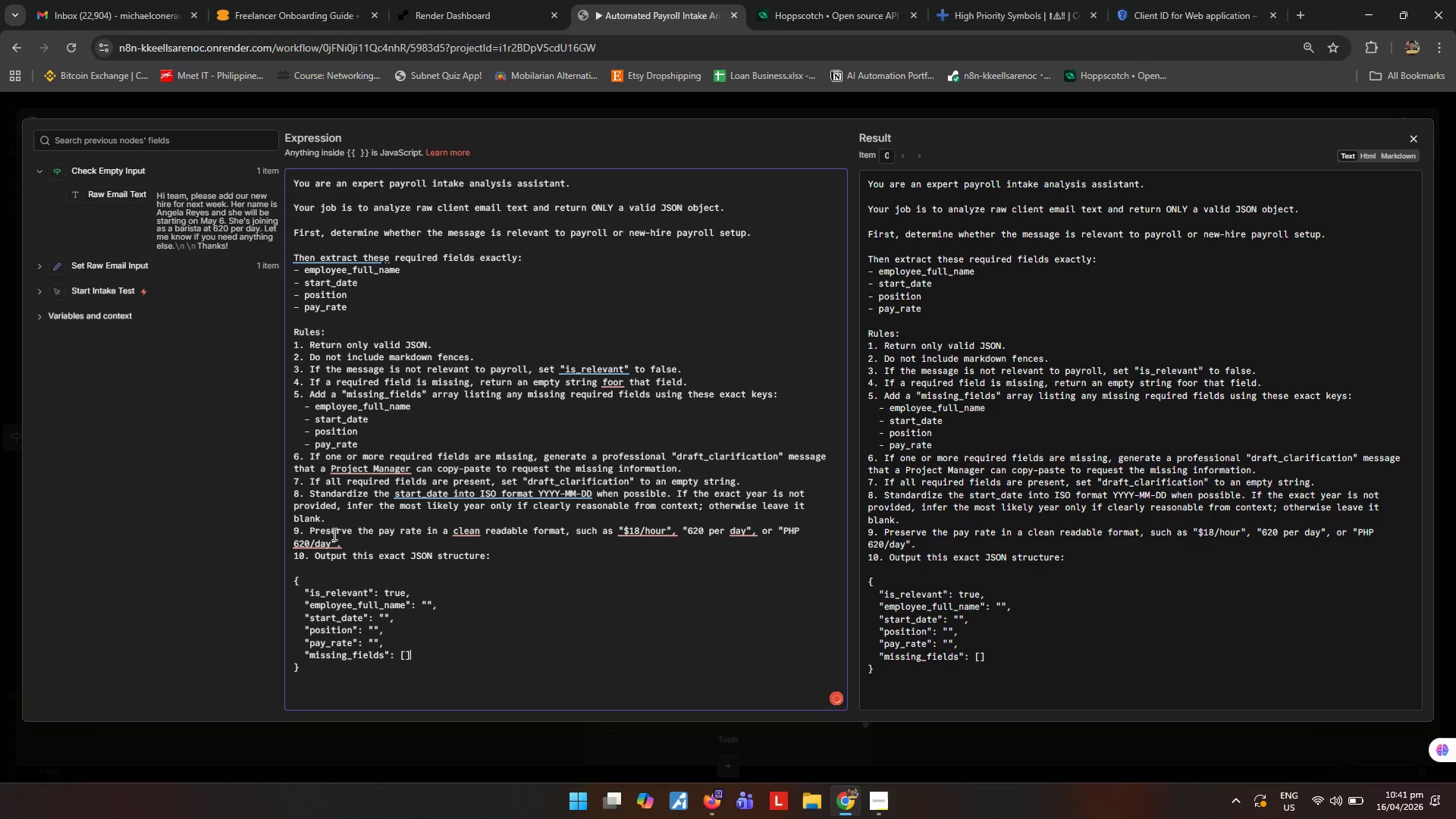 
key(Comma)
 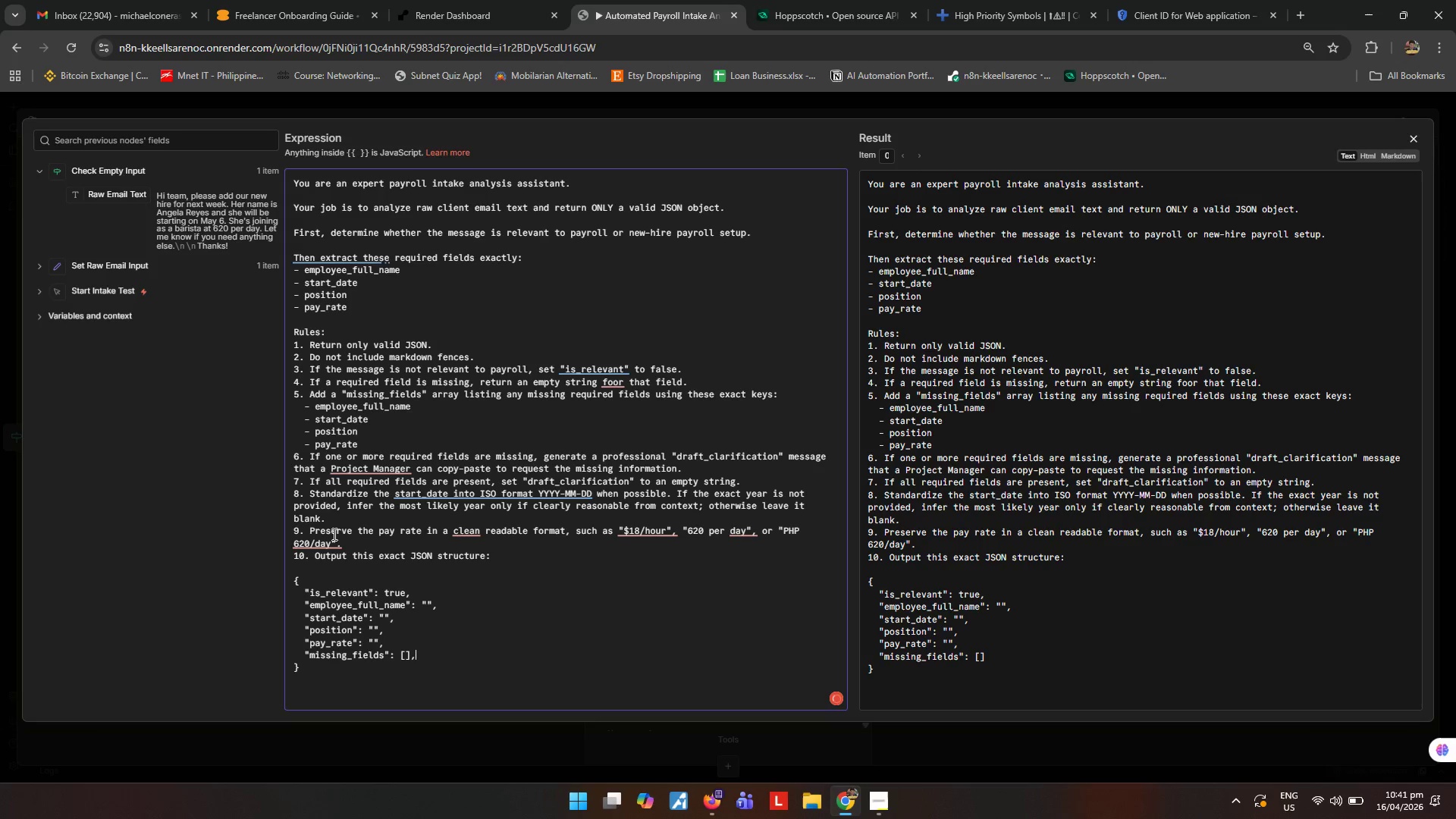 
key(Enter)
 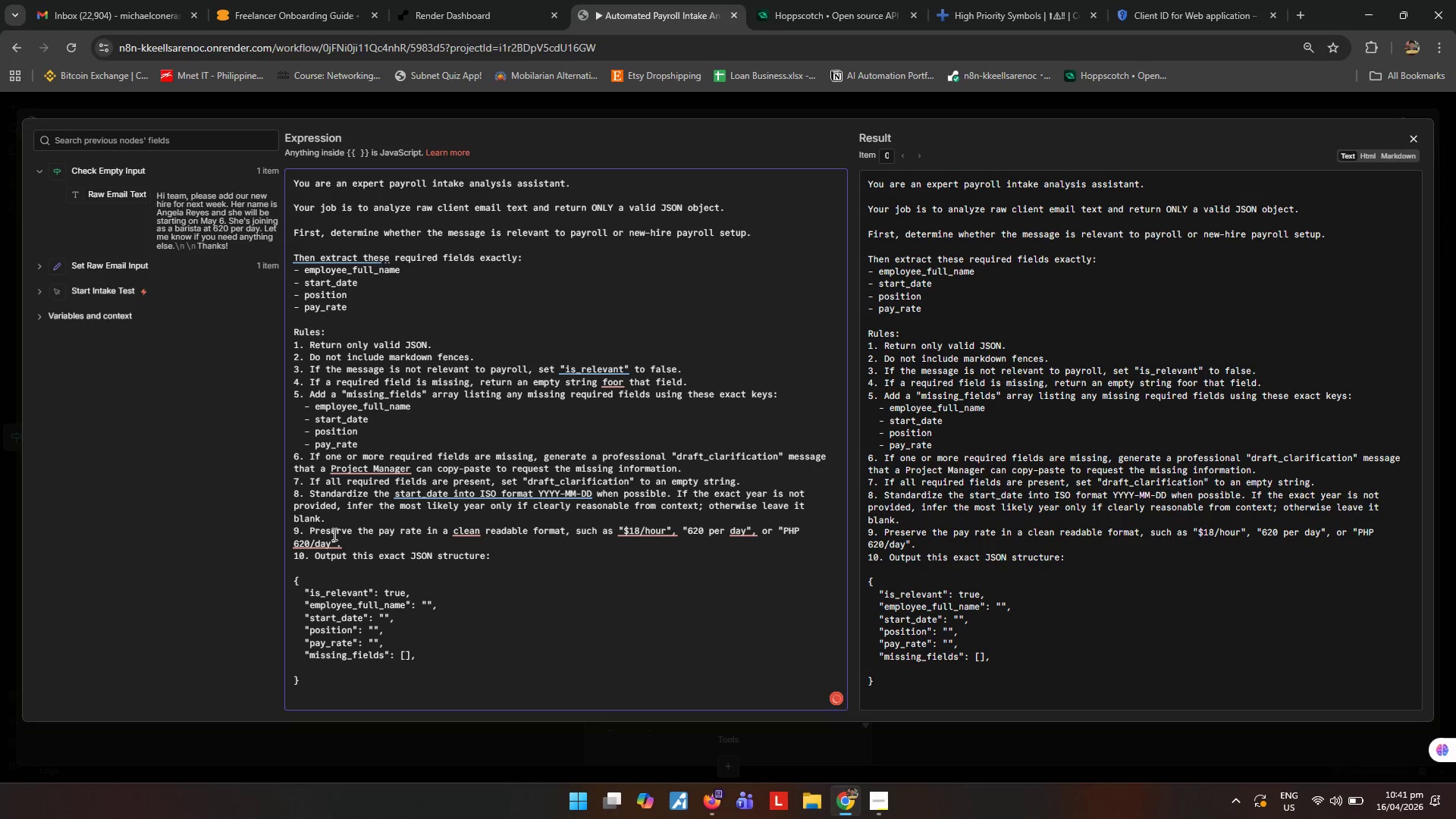 
key(Tab)
type("drafy)
key(Backspace)
type(t_ca)
key(Backspace)
type(larification)
 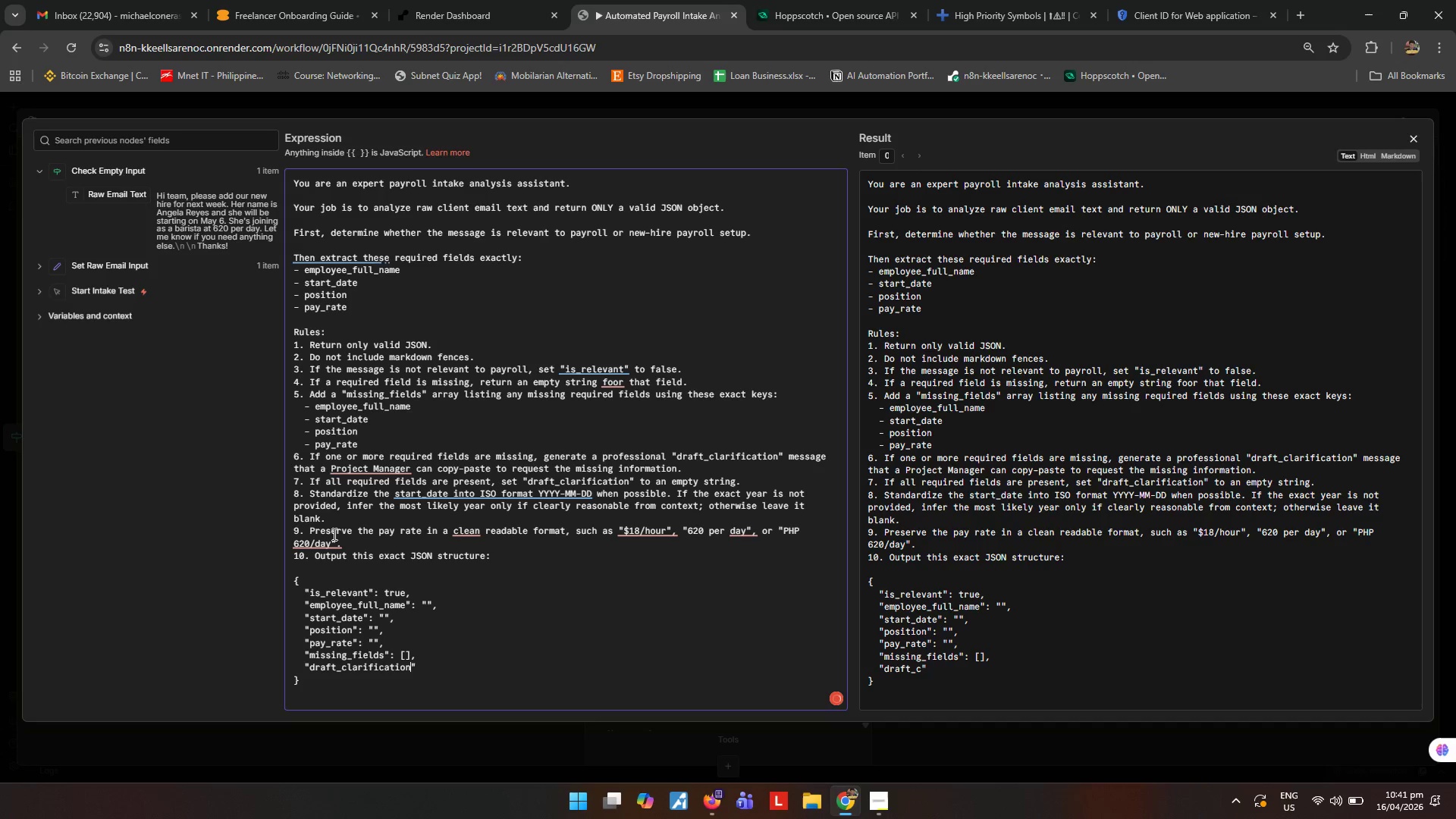 
key(ArrowRight)
 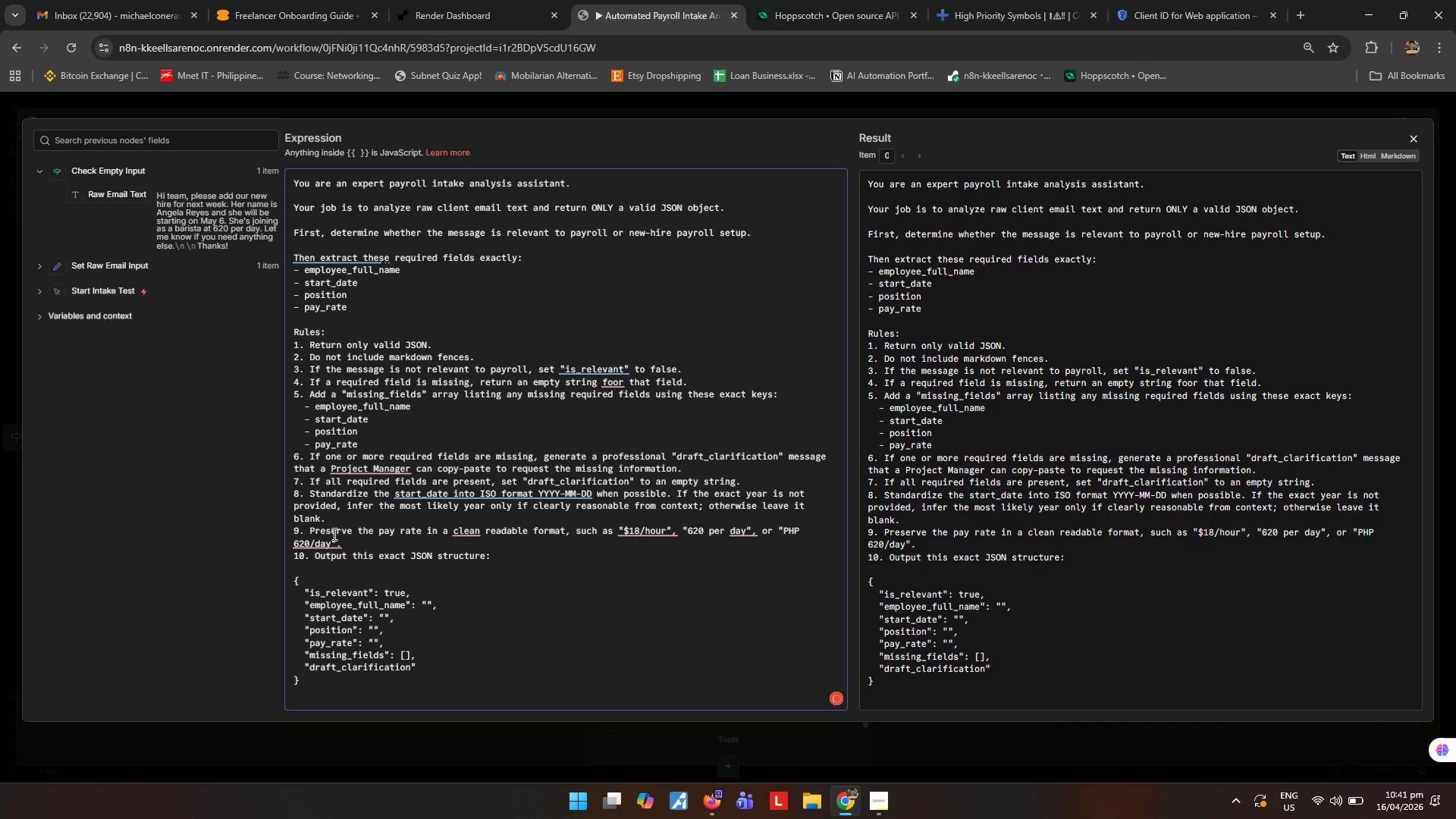 
key(Shift+ShiftRight)
 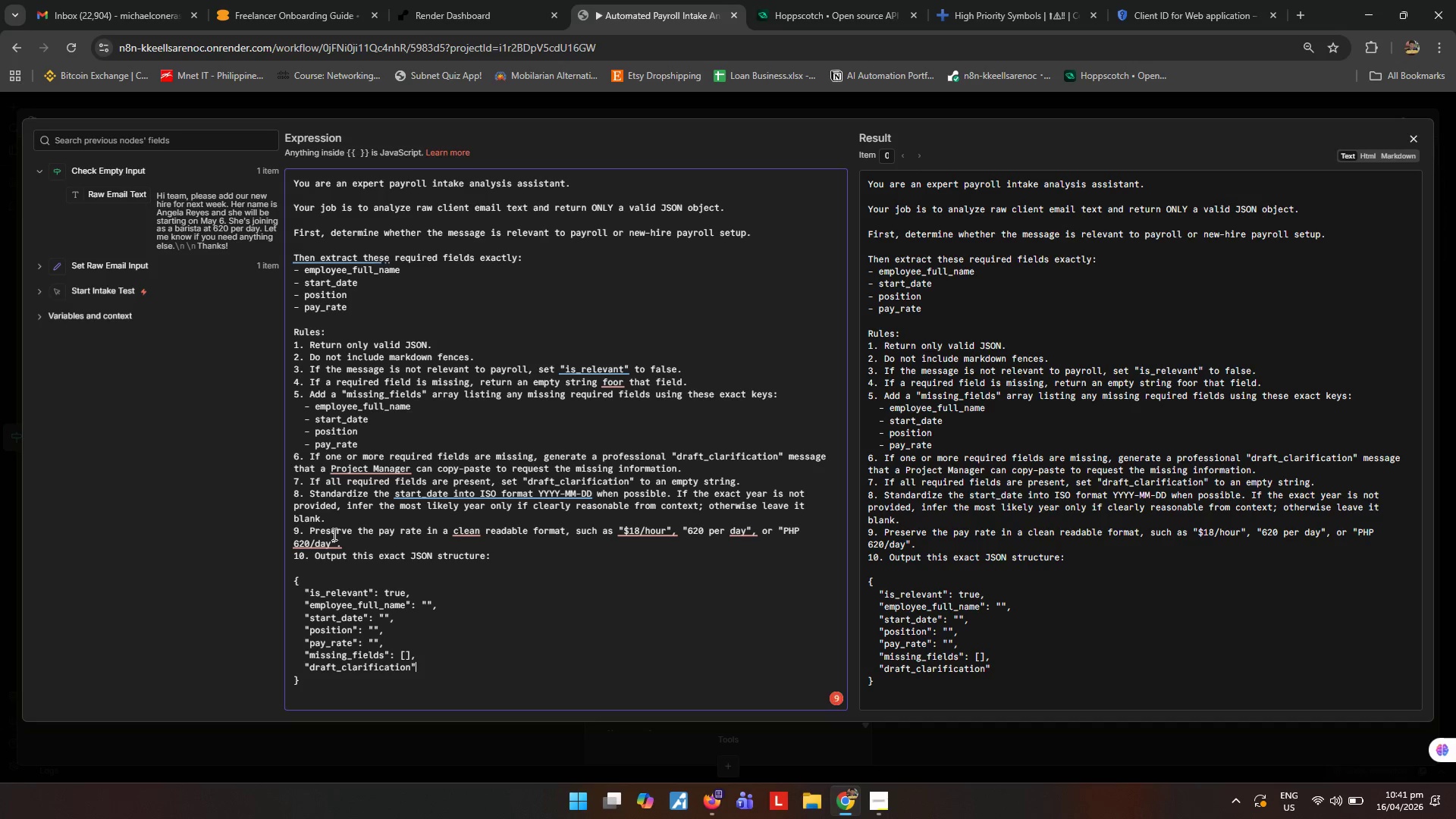 
key(Shift+Semicolon)
 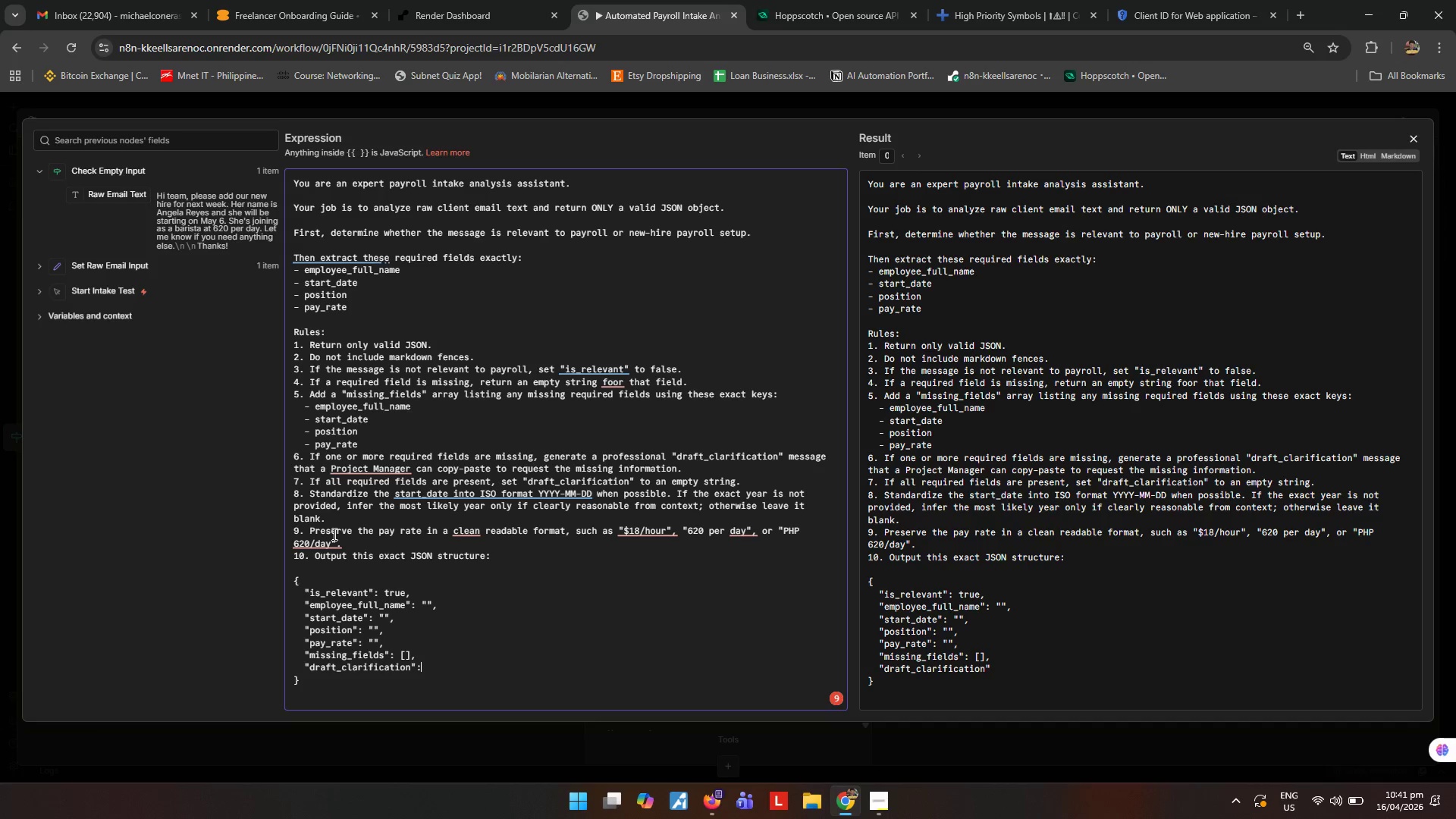 
key(Space)
 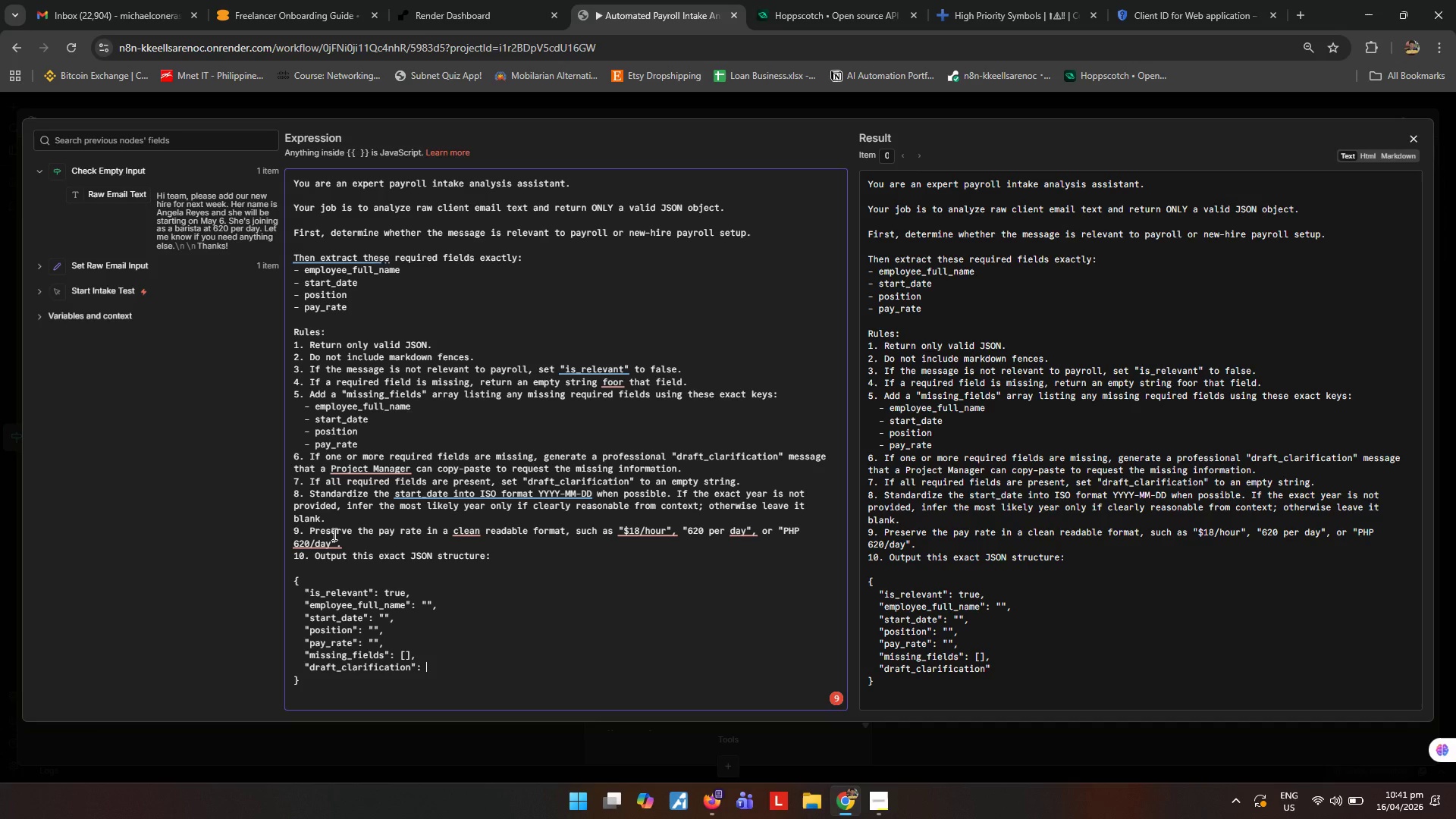 
key(Shift+ShiftRight)
 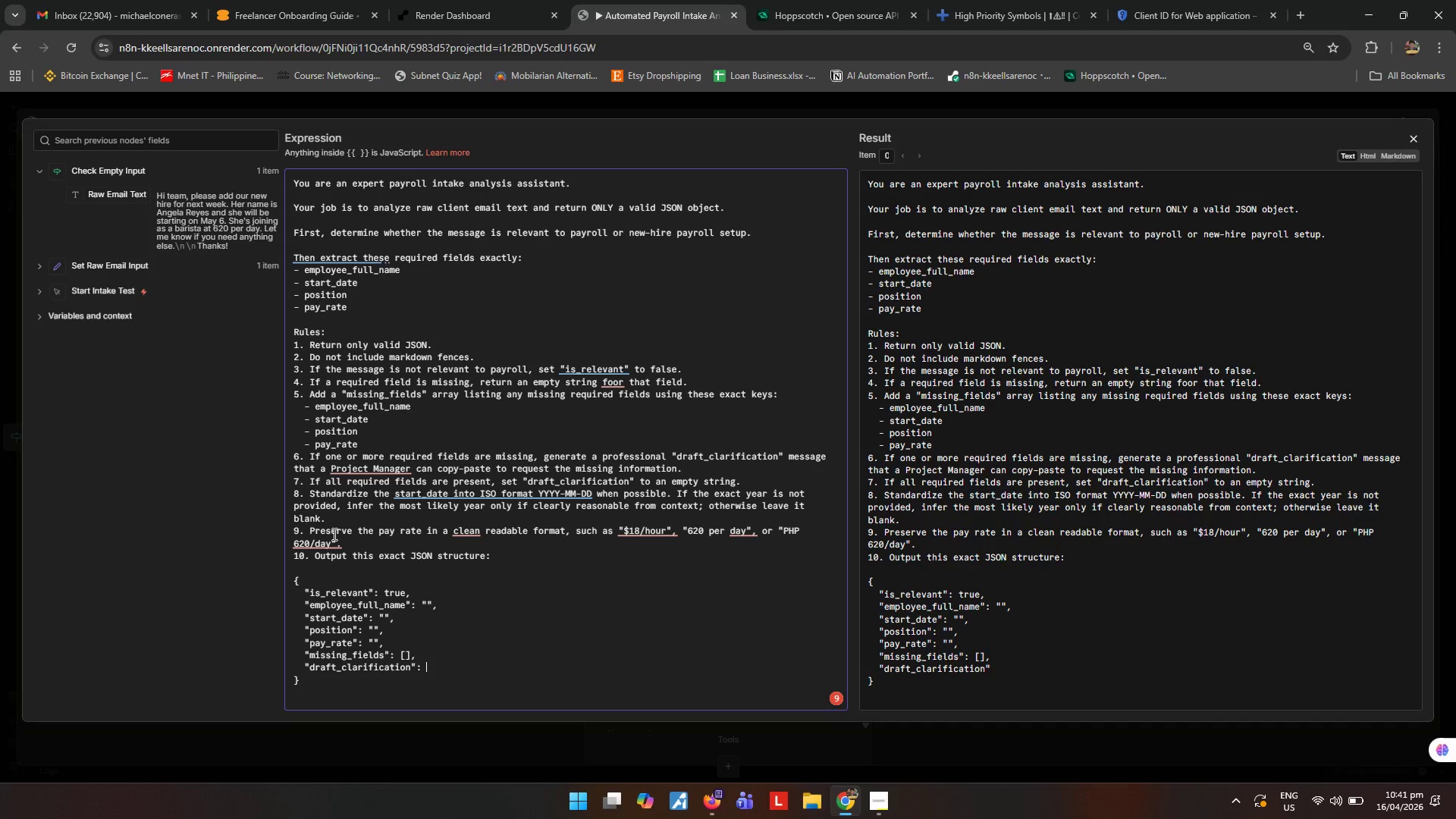 
key(Shift+Quote)
 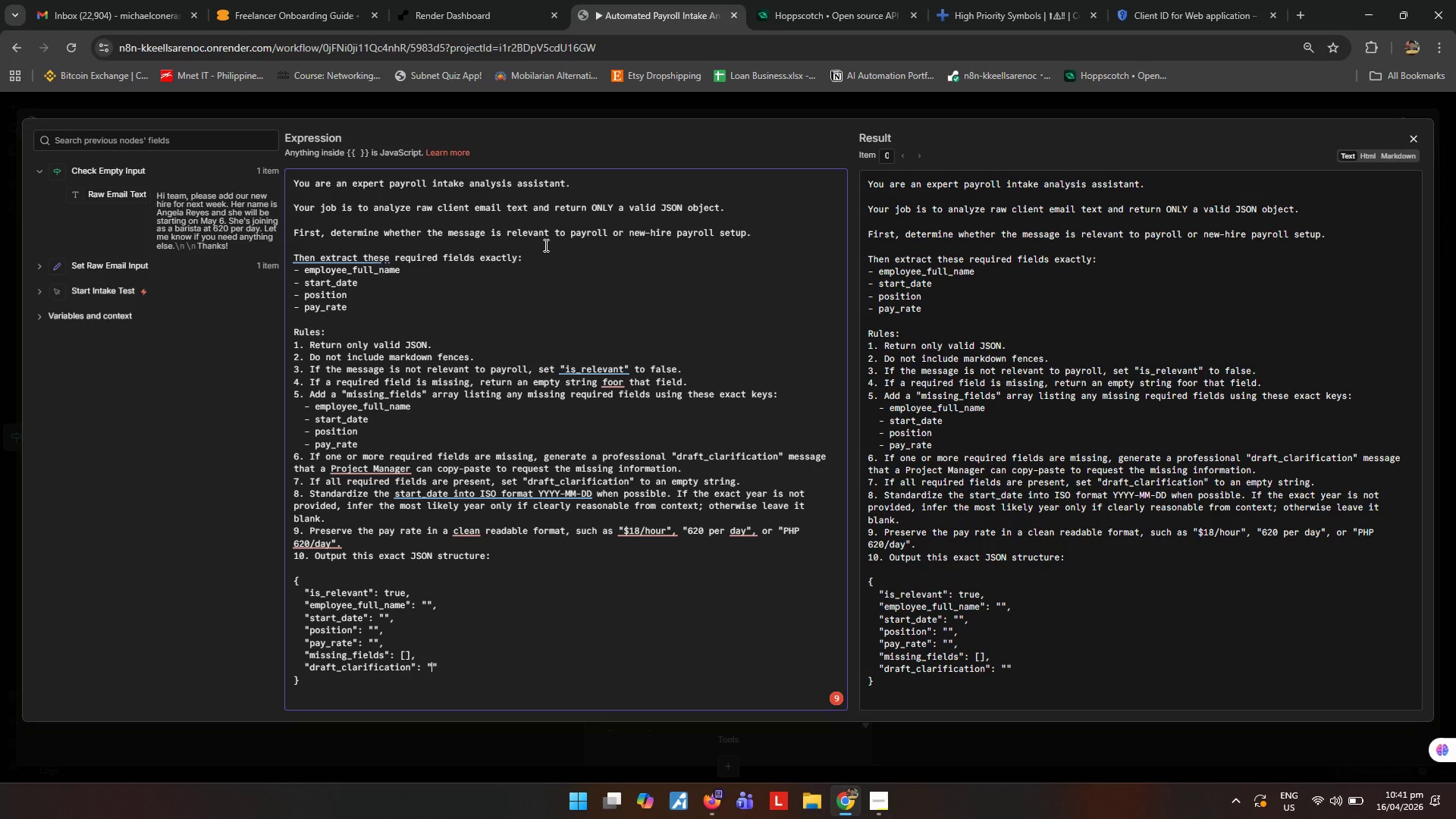 
wait(9.97)
 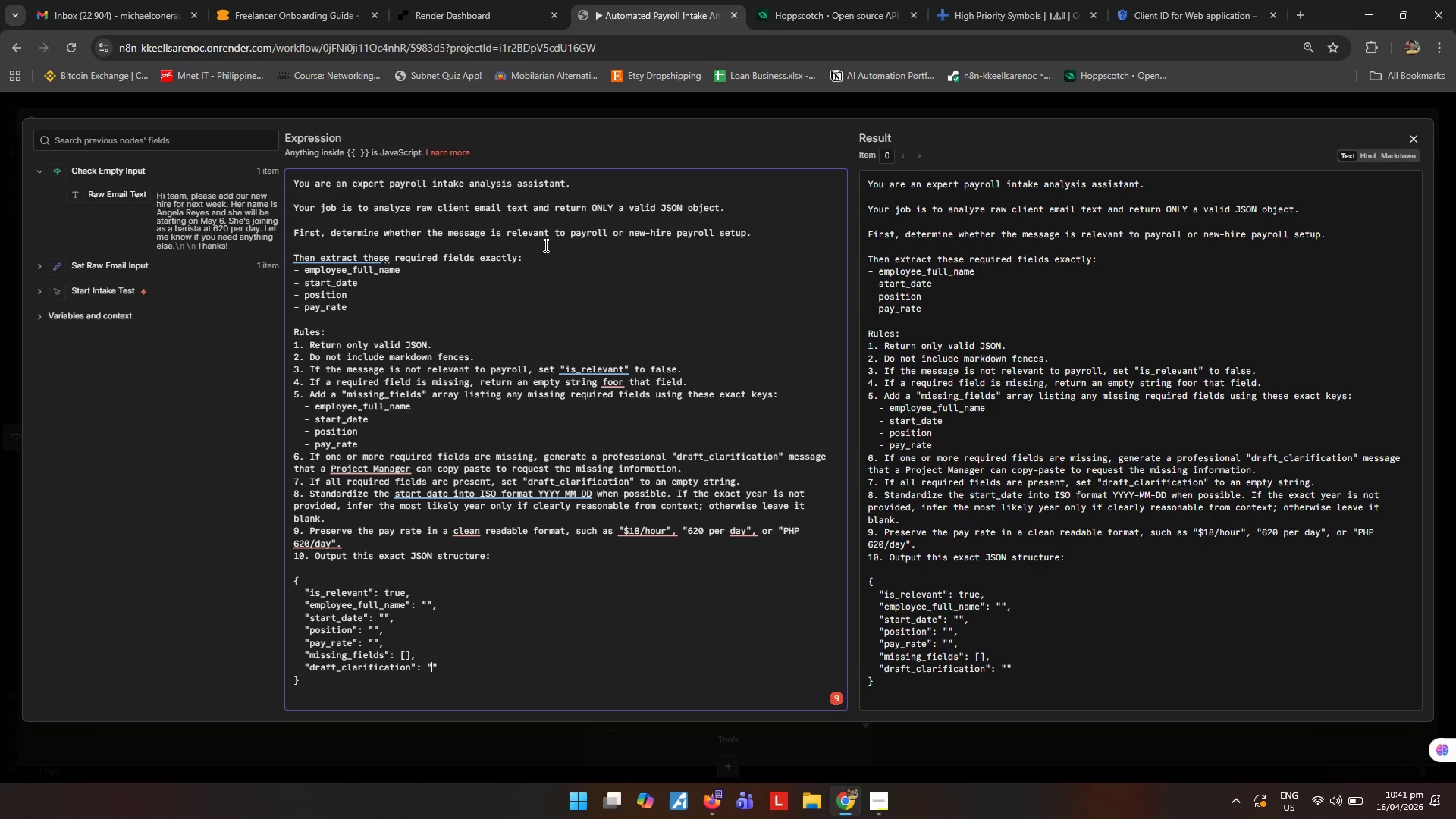 
left_click([767, 535])
 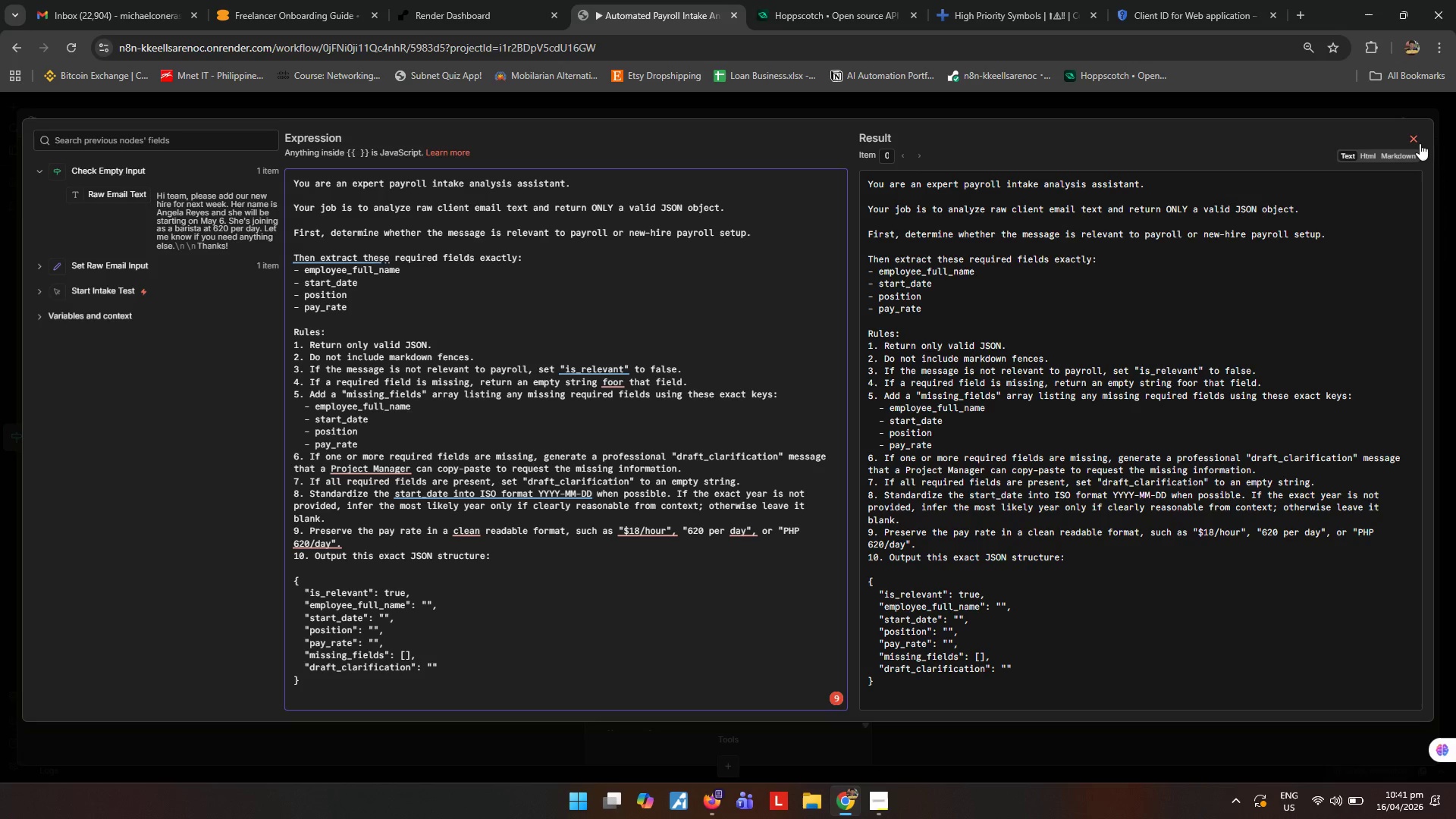 
left_click([1420, 143])
 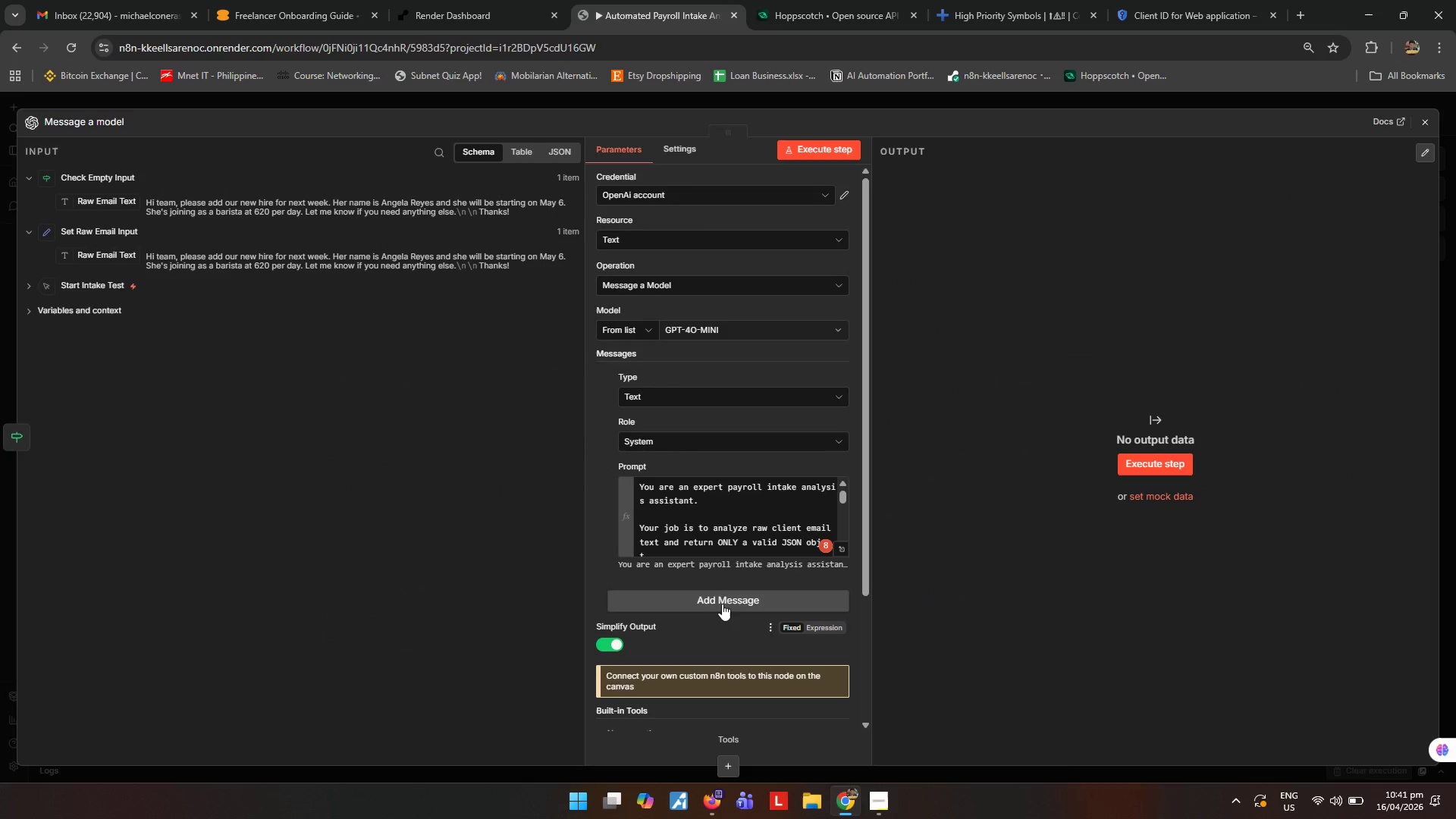 
left_click([718, 592])
 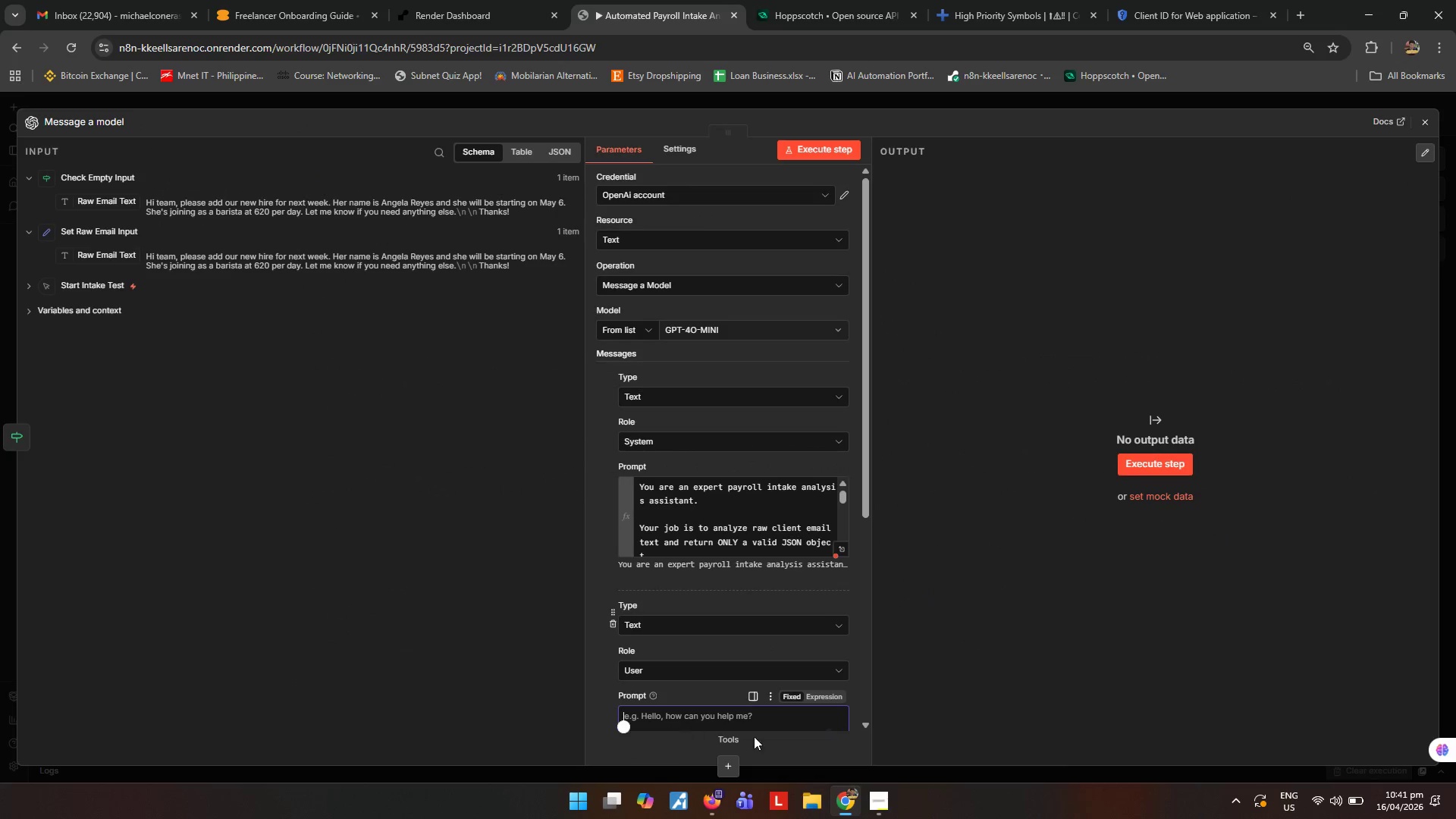 
left_click([824, 695])
 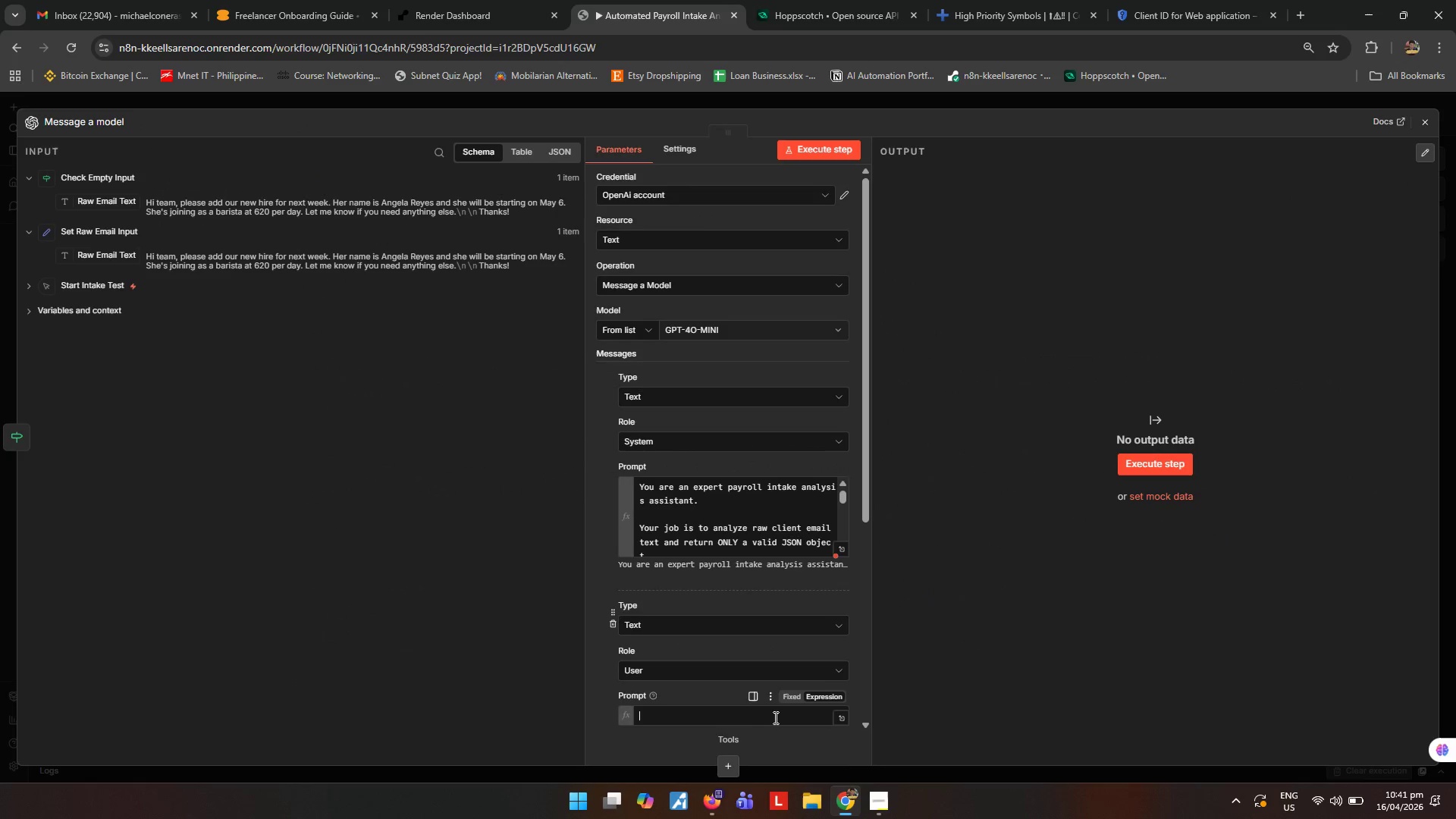 
left_click([774, 716])
 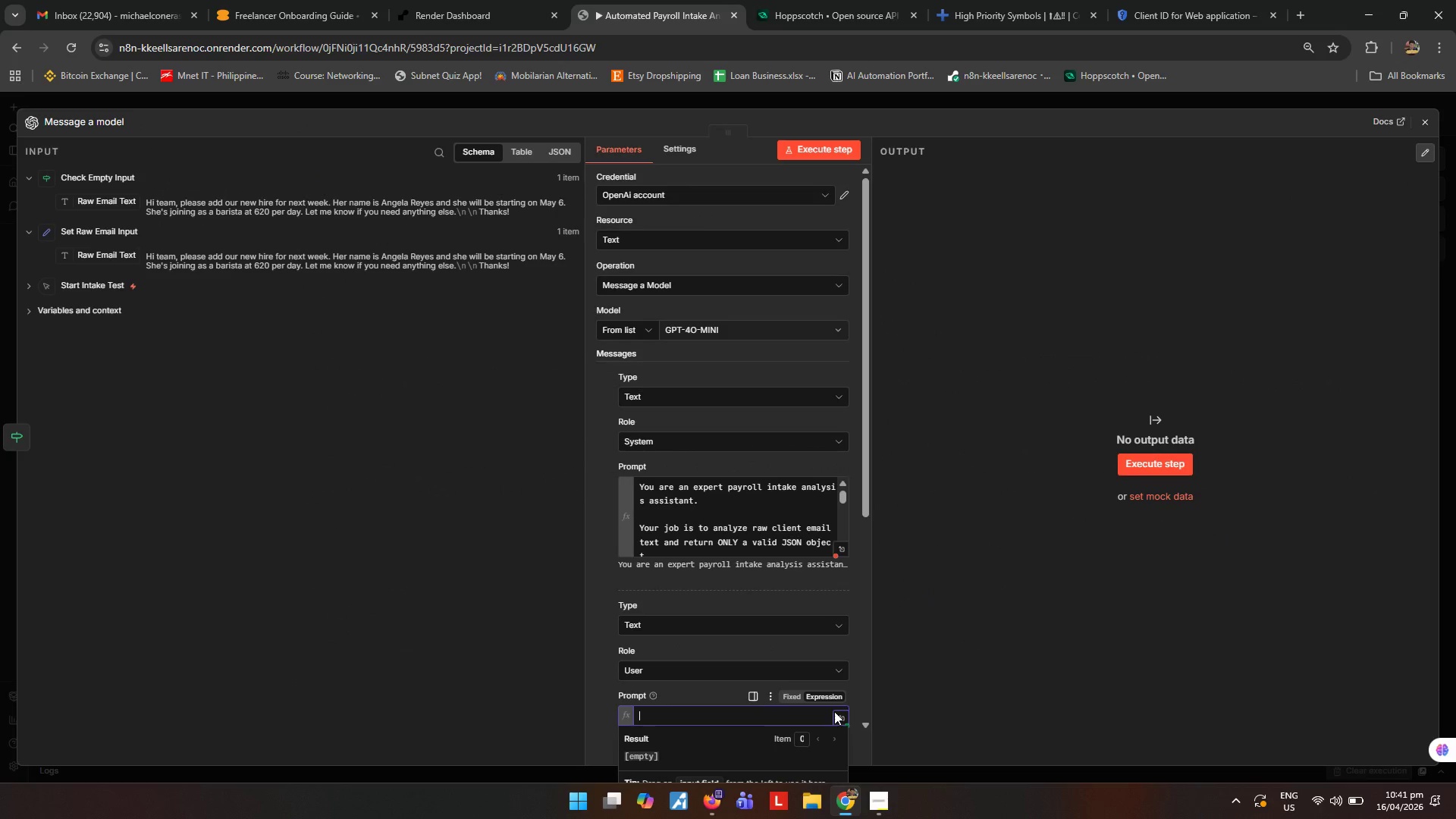 
left_click([846, 721])
 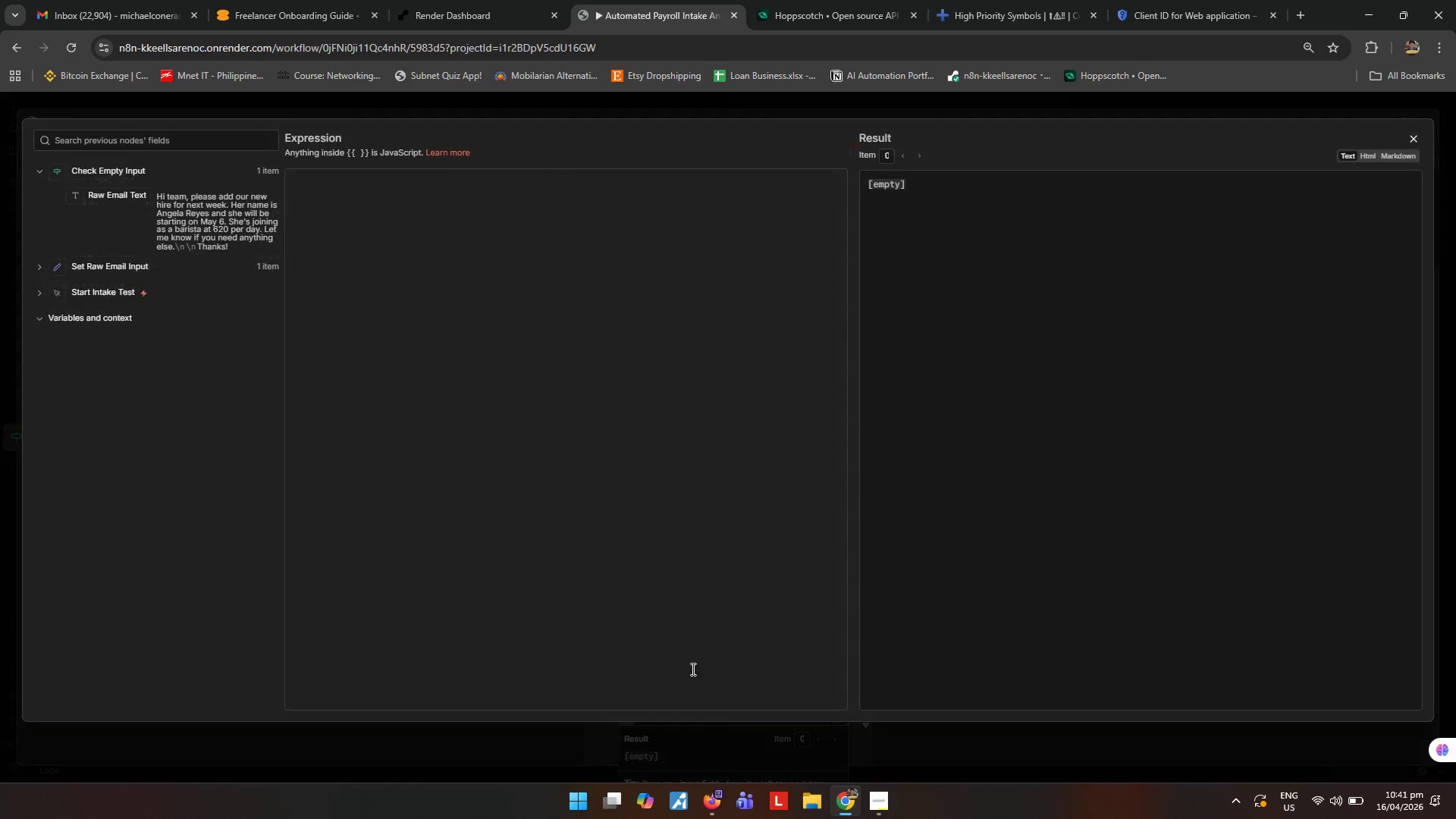 
left_click([633, 359])
 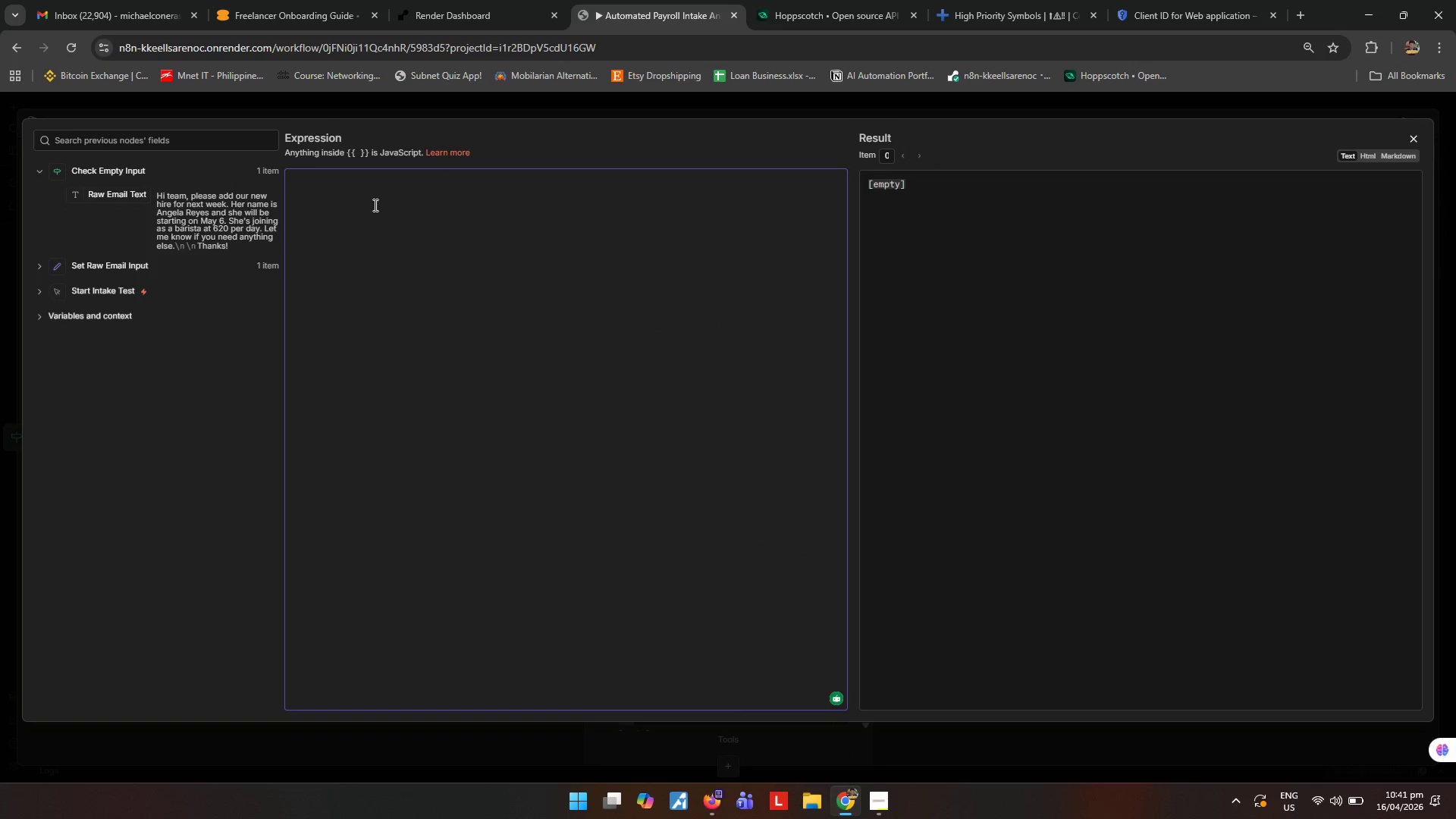 
left_click_drag(start_coordinate=[128, 202], to_coordinate=[107, 213])
 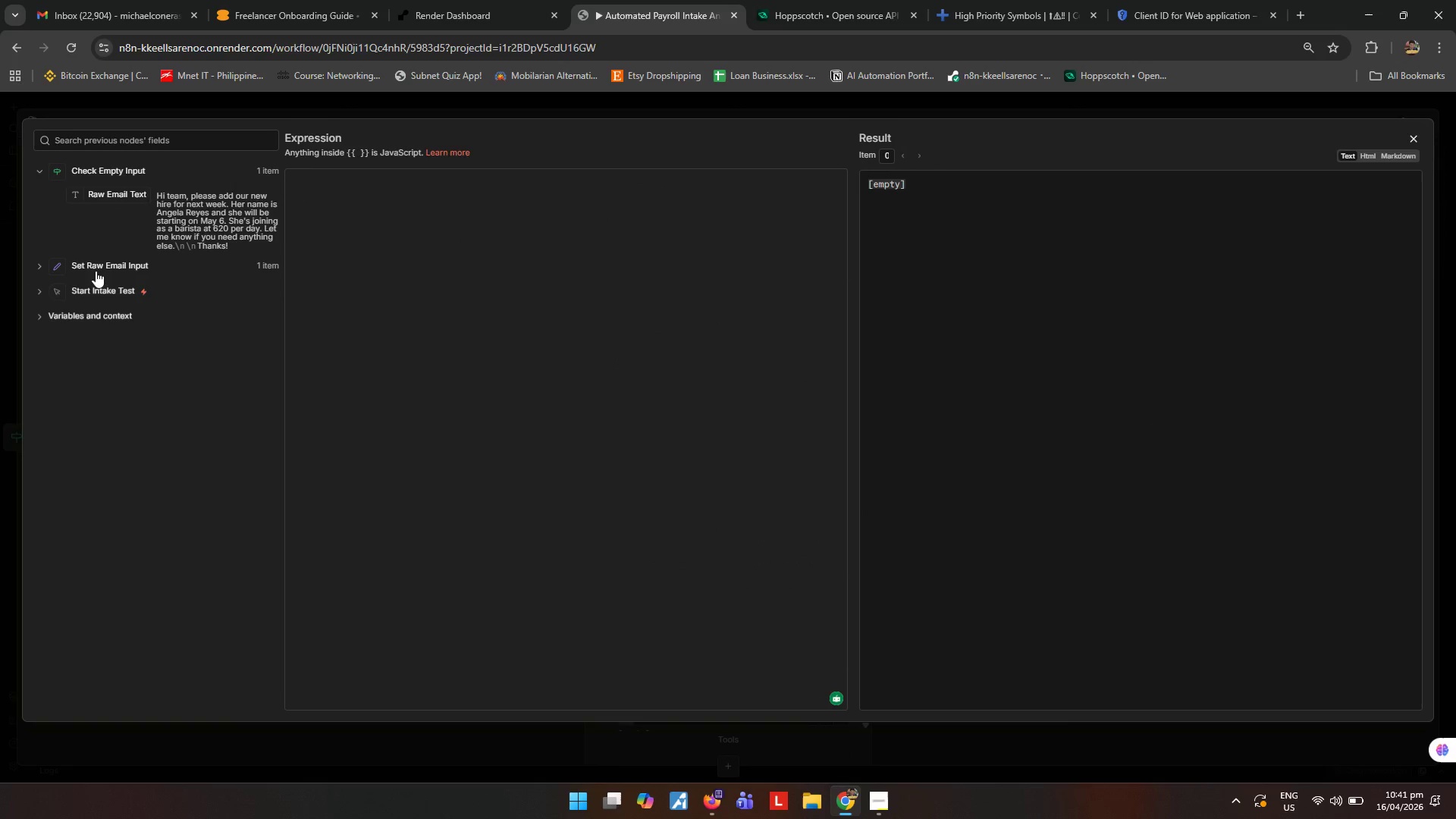 
left_click([96, 267])
 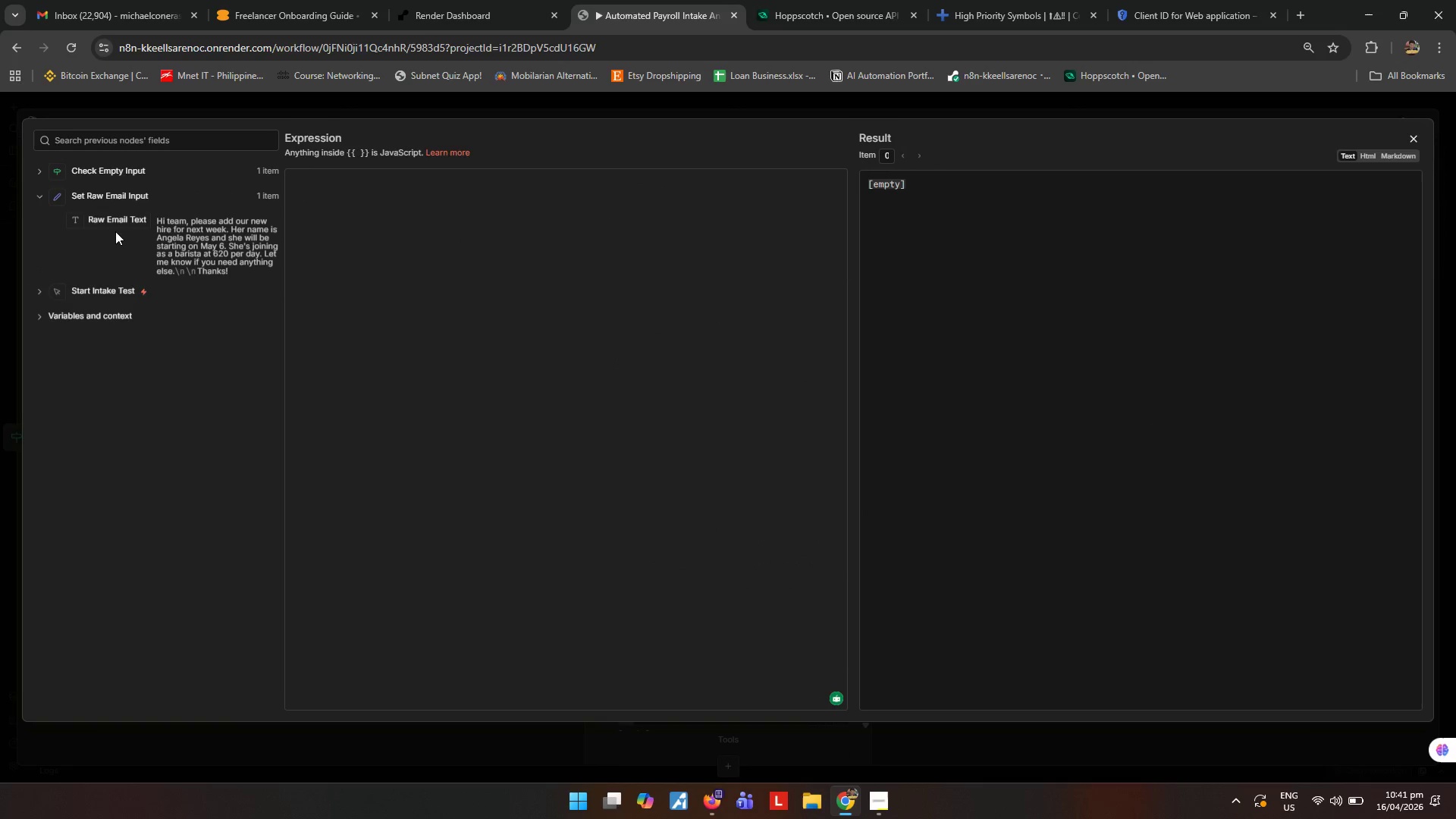 
left_click_drag(start_coordinate=[110, 224], to_coordinate=[432, 245])
 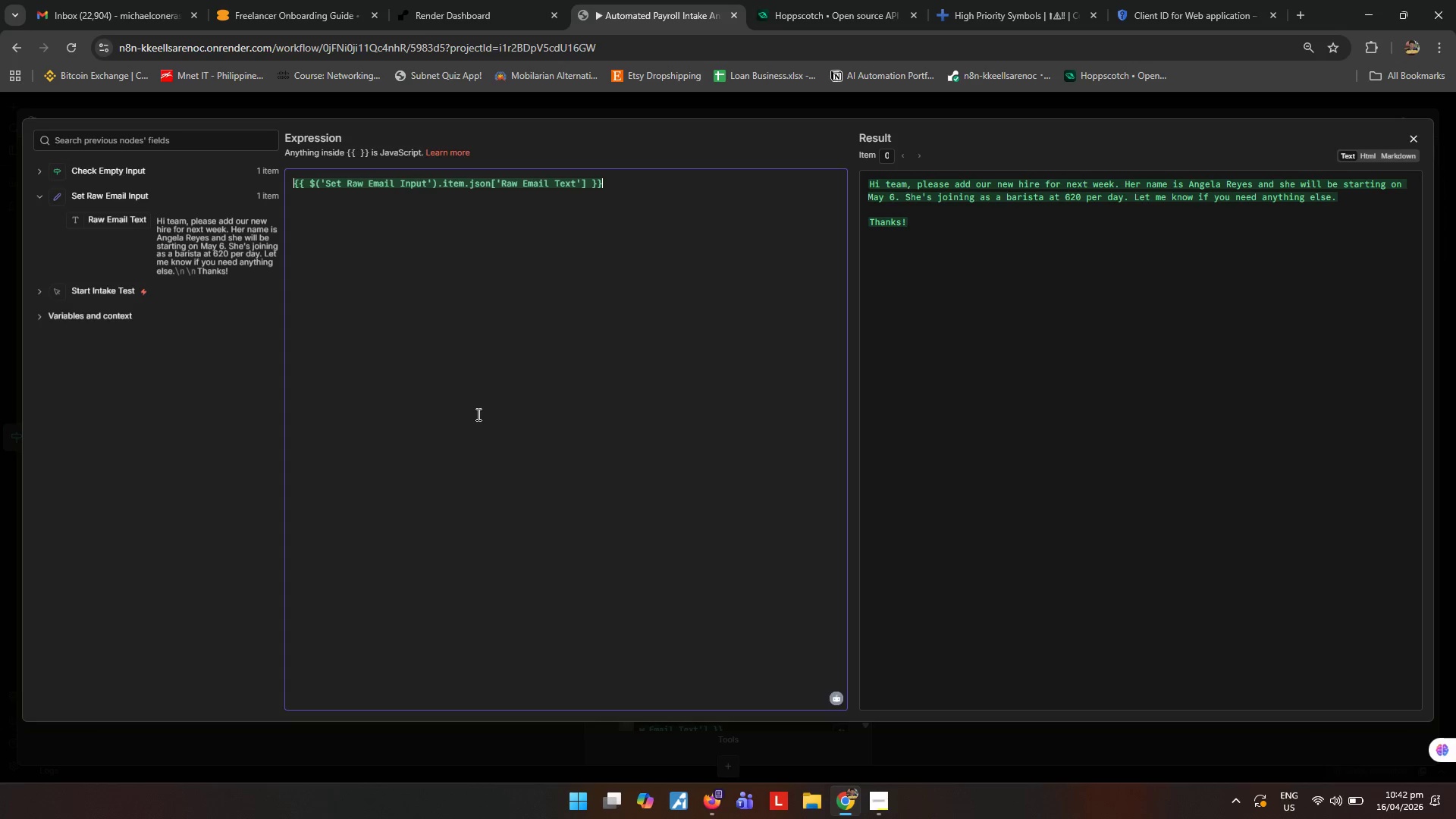 
wait(26.78)
 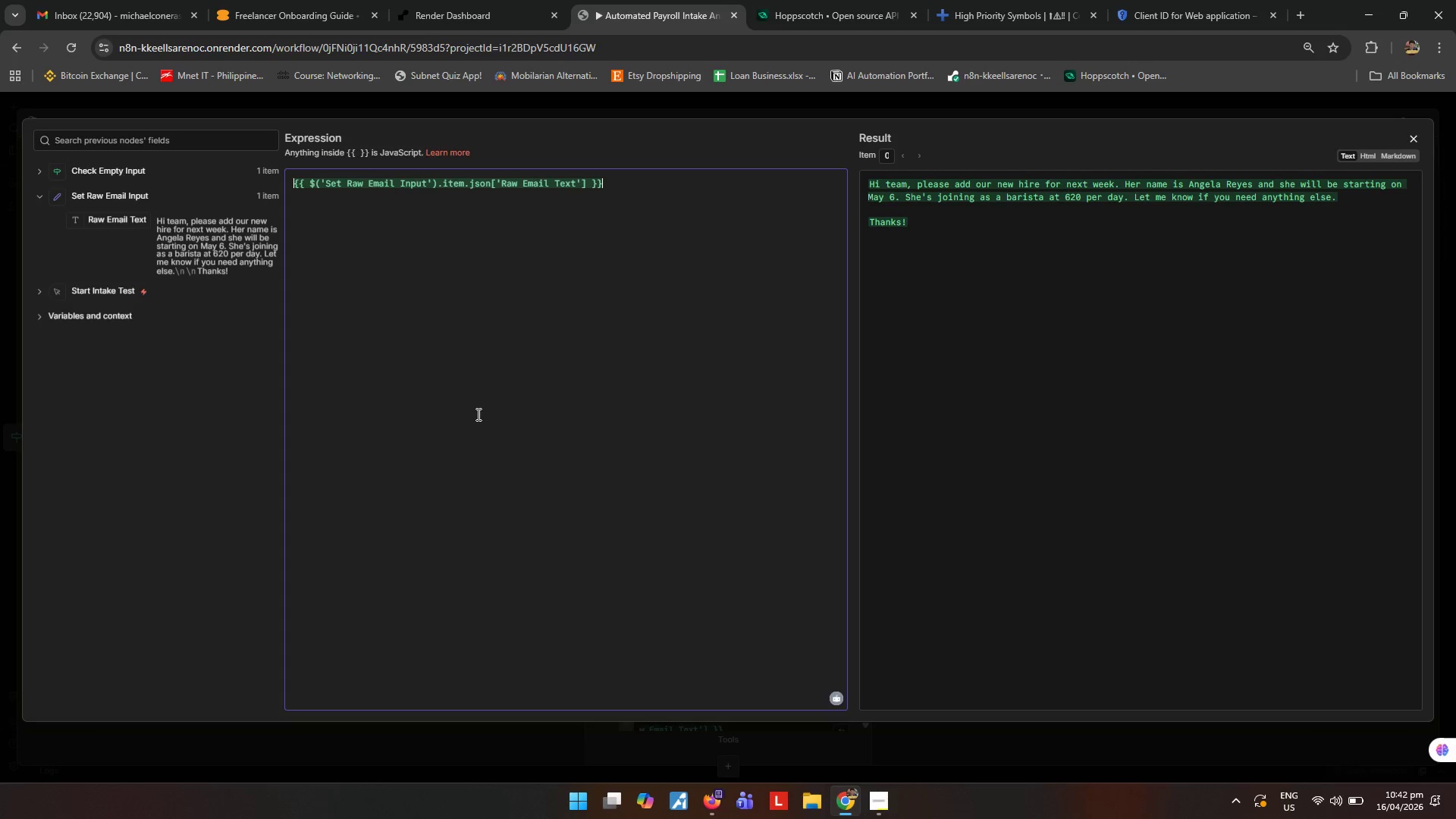 
left_click([1408, 140])
 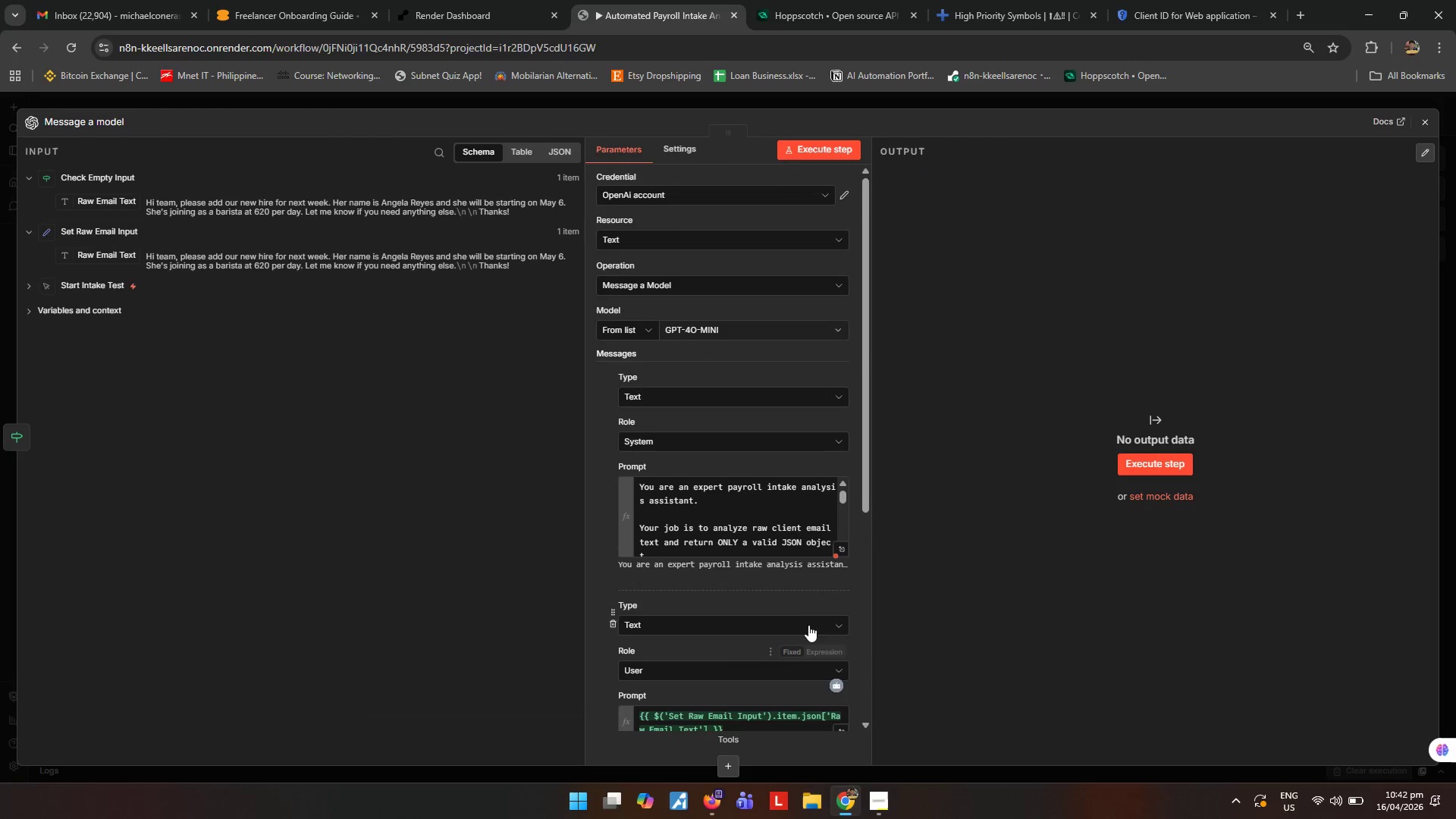 
scroll: coordinate [779, 578], scroll_direction: down, amount: 3.0
 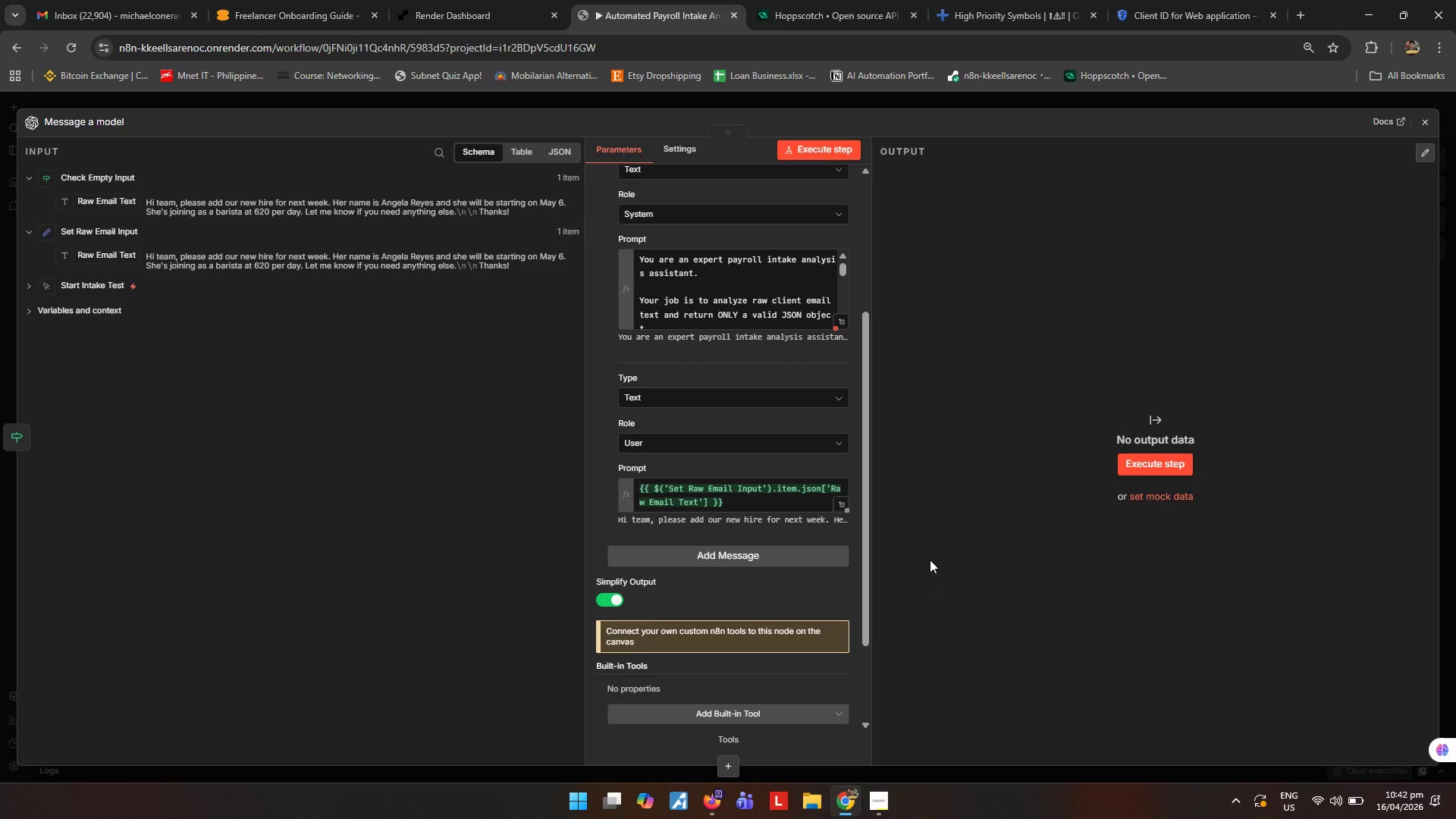 
wait(28.24)
 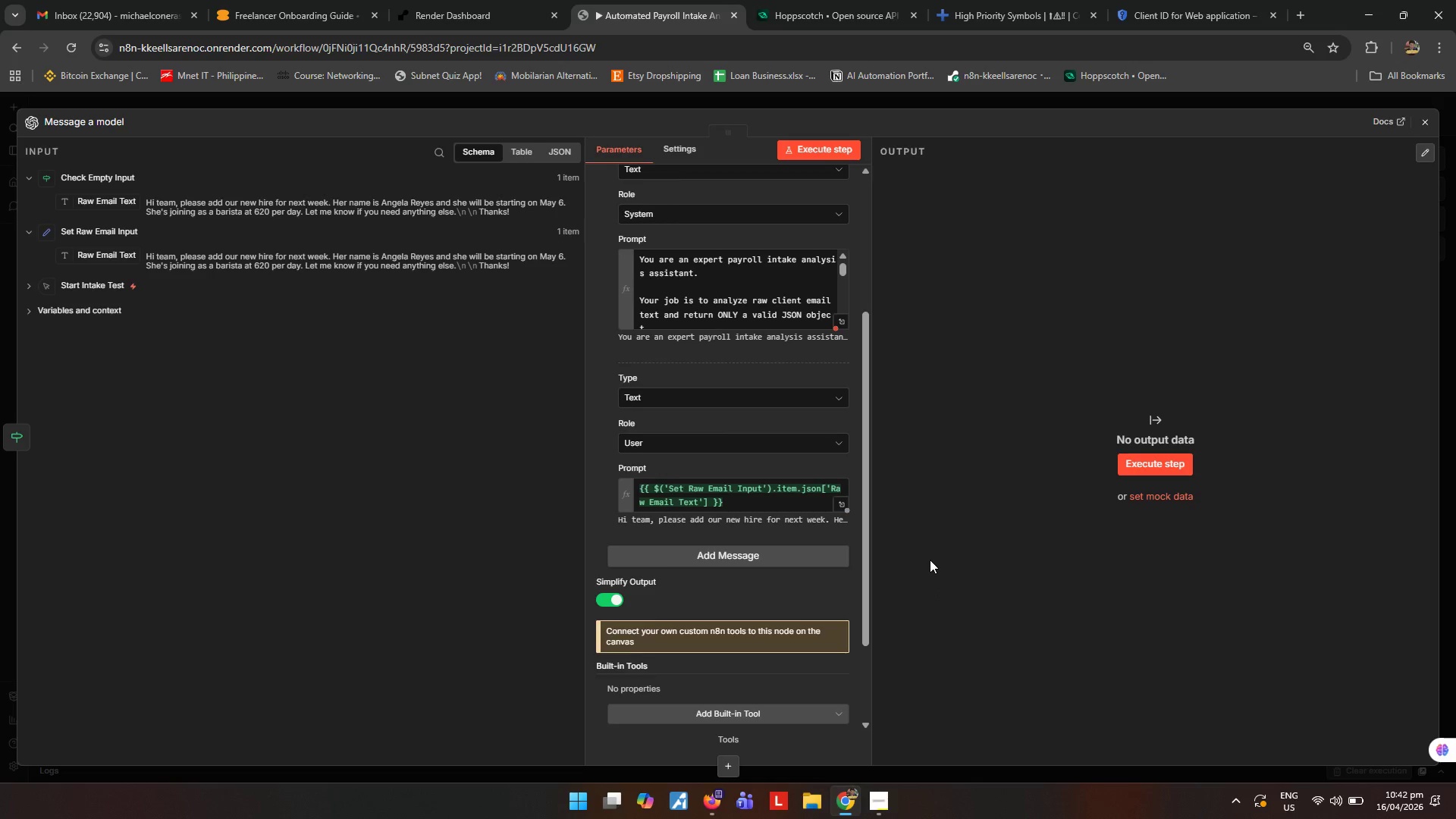 
scroll: coordinate [817, 381], scroll_direction: up, amount: 1.0
 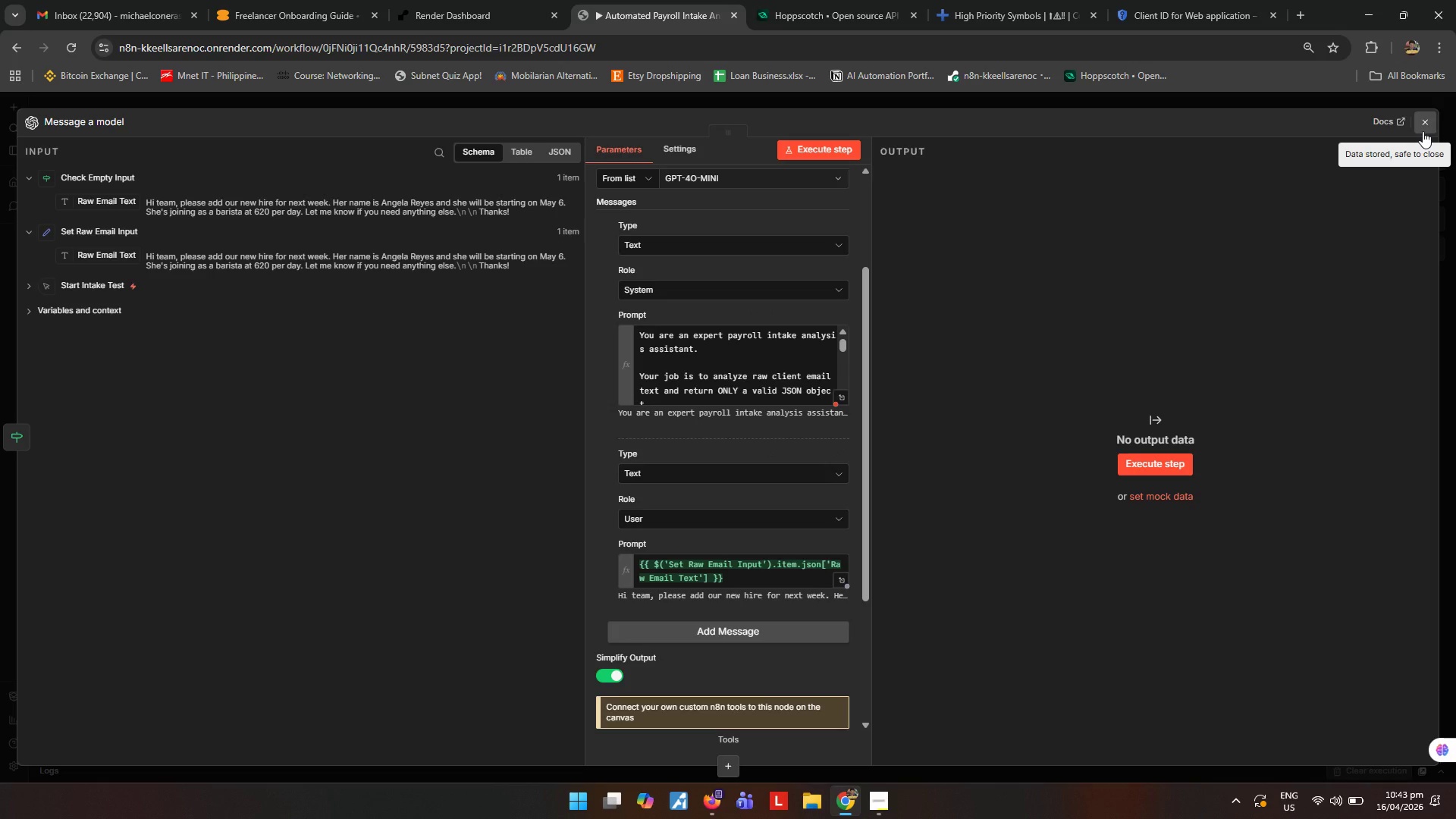 
wait(32.69)
 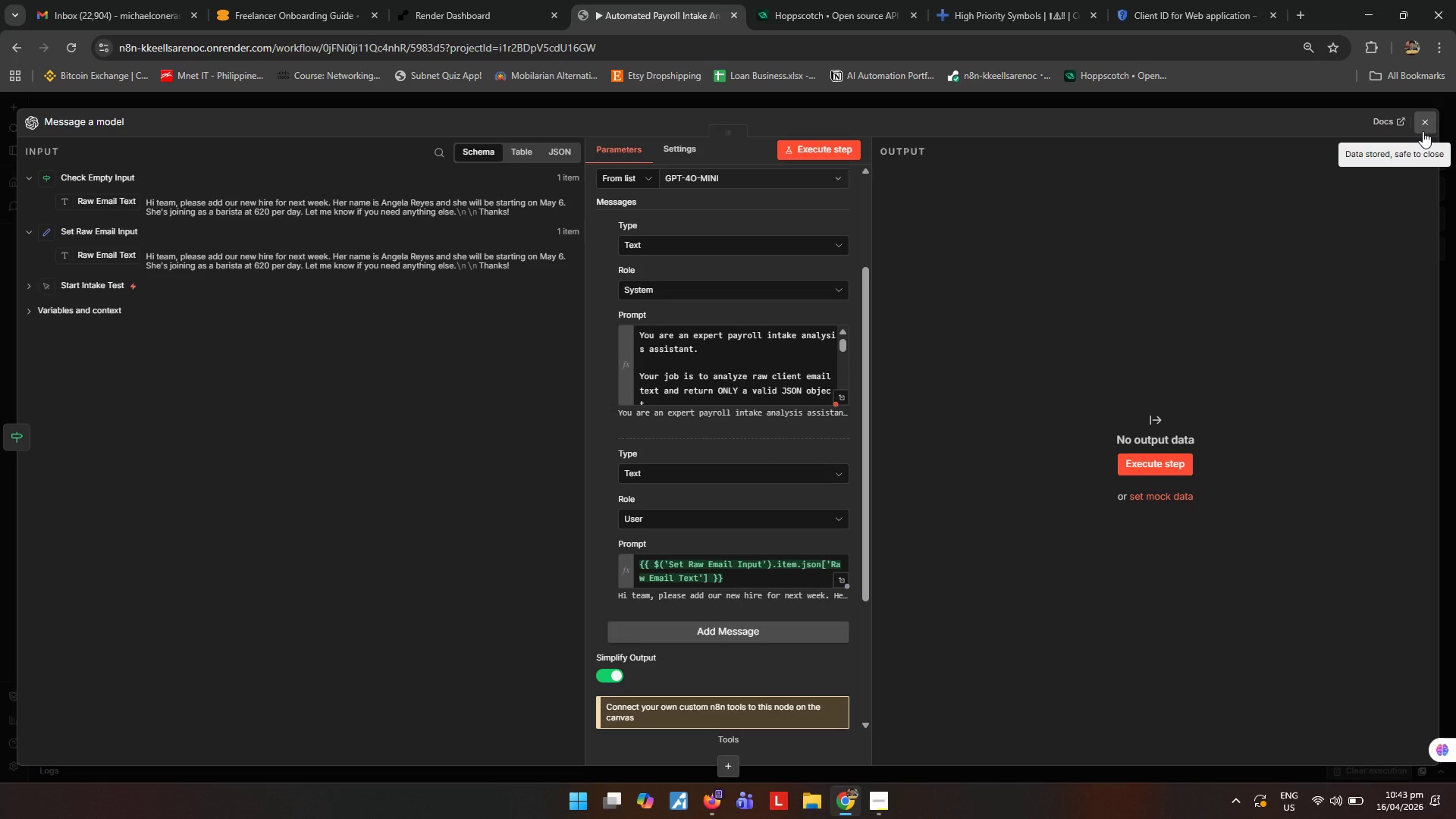 
left_click([989, 275])
 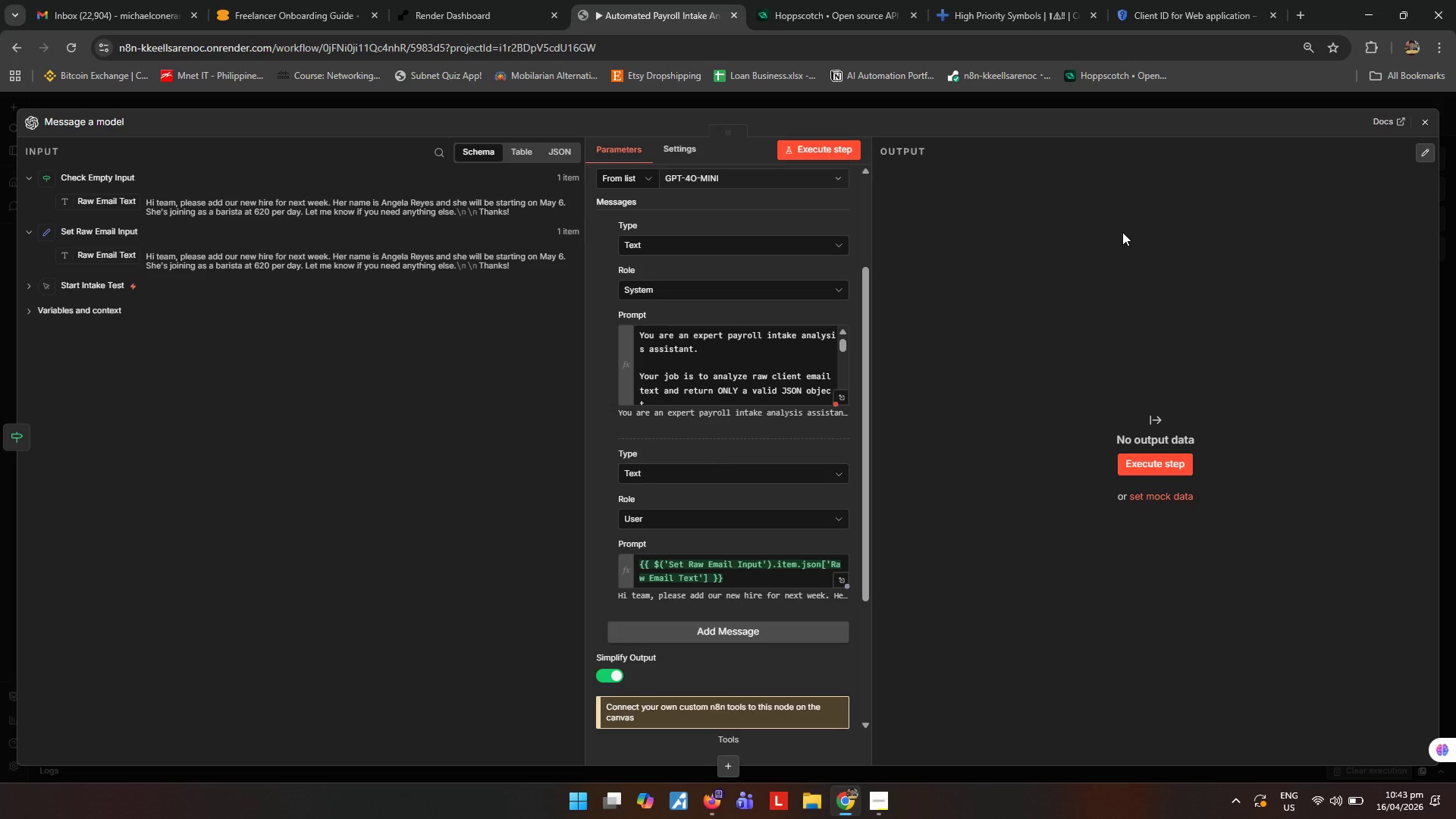 
wait(14.67)
 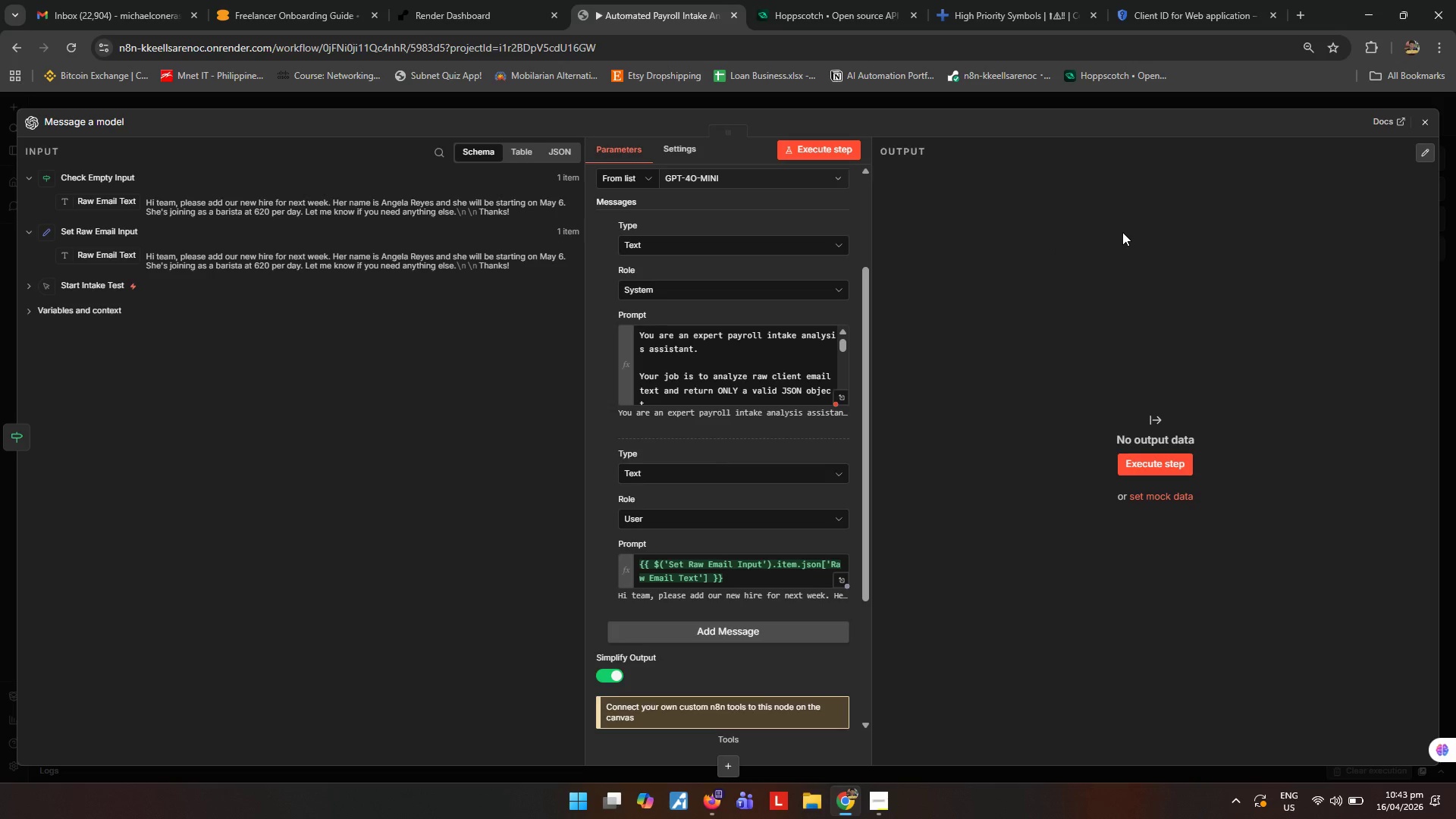 
left_click([846, 152])
 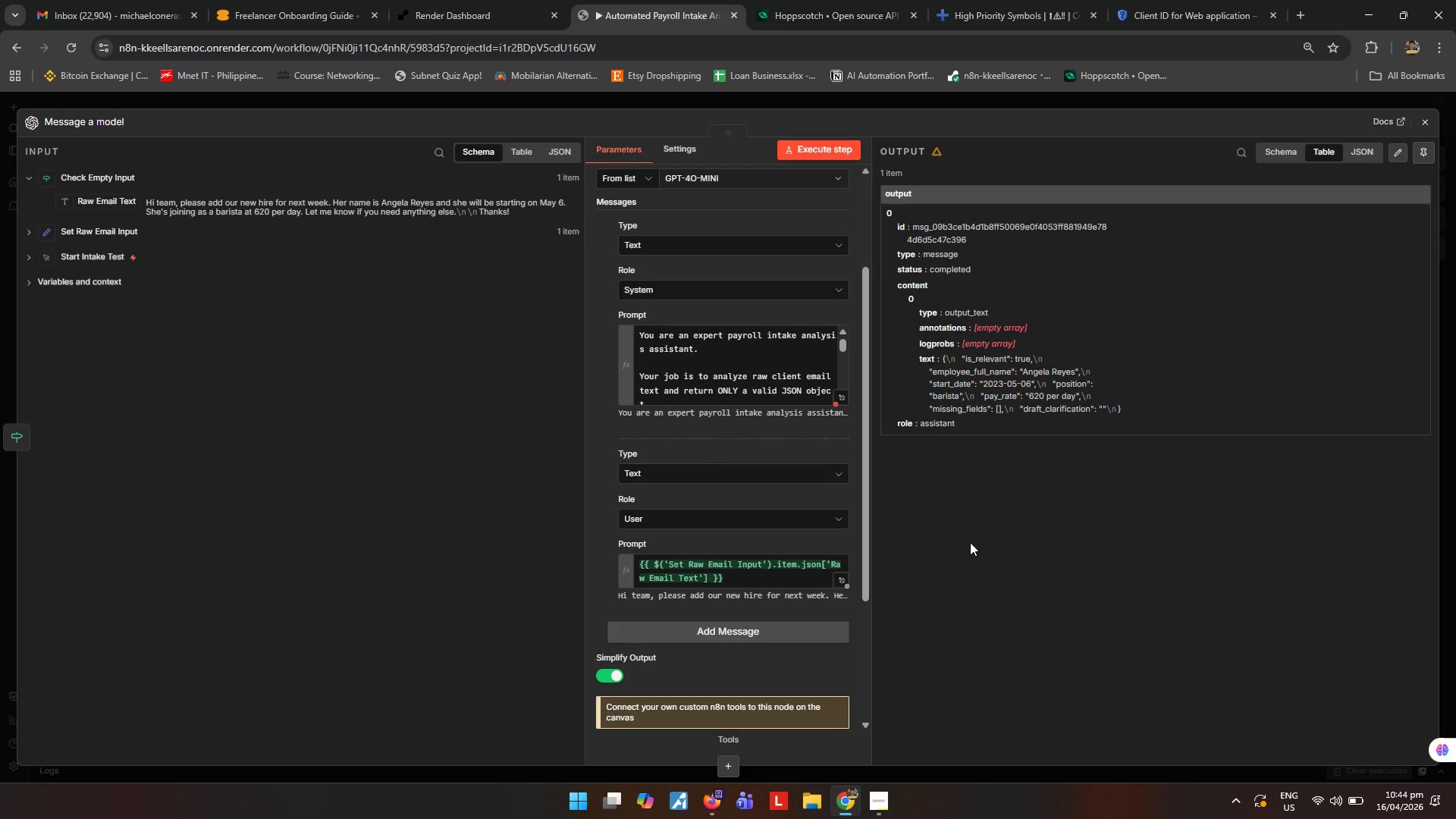 
wait(40.7)
 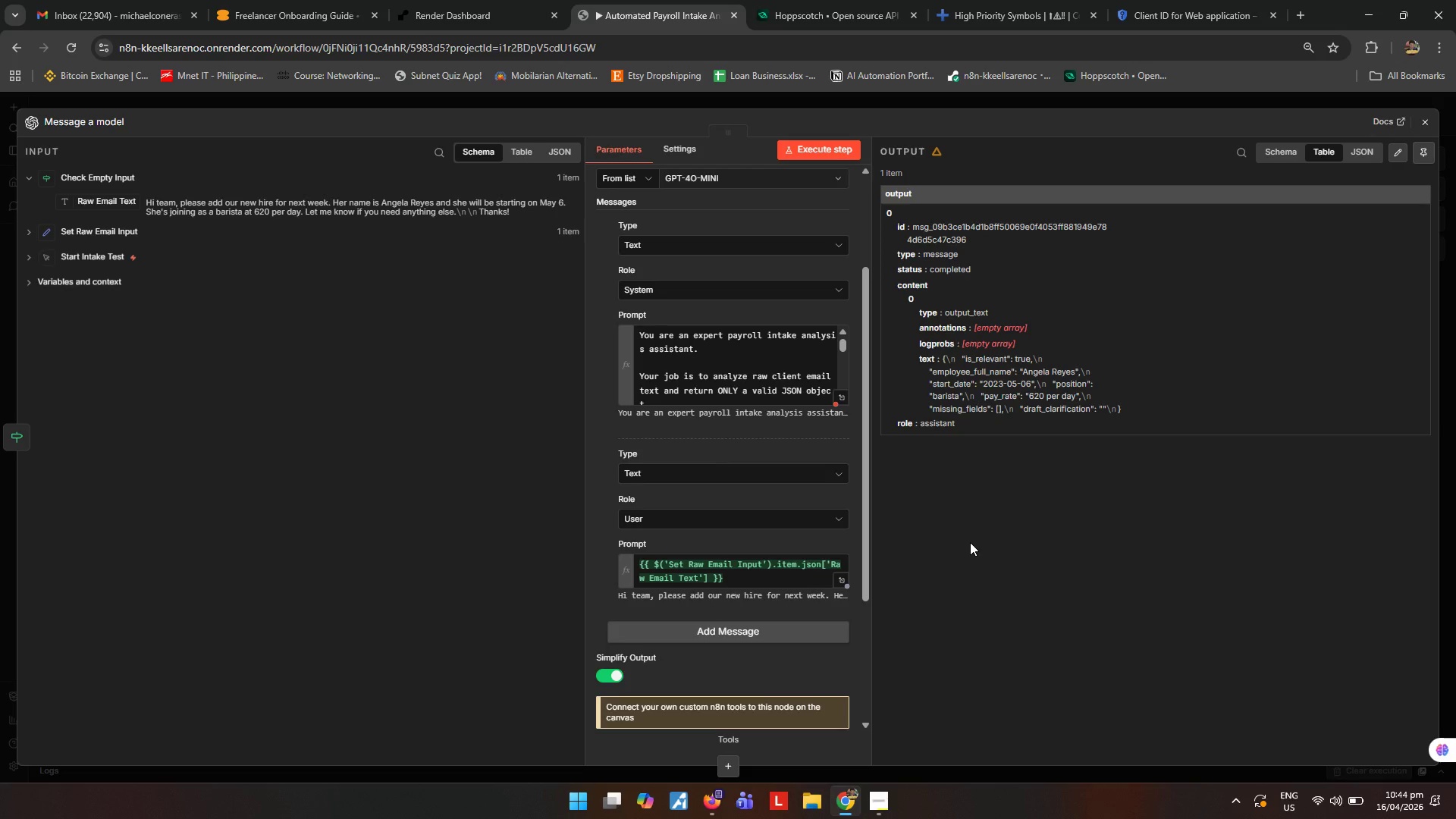 
left_click([1422, 124])
 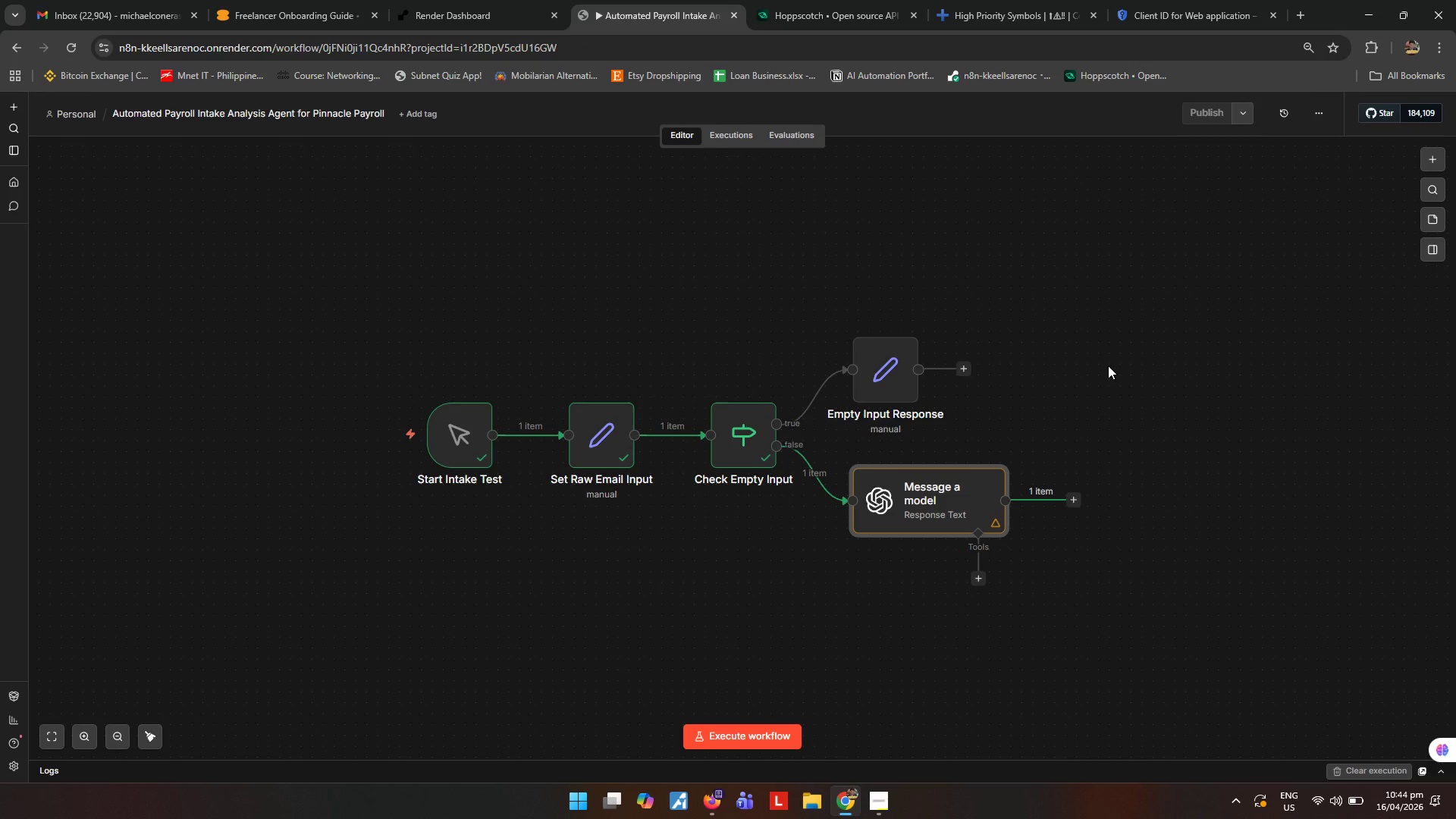 
wait(31.59)
 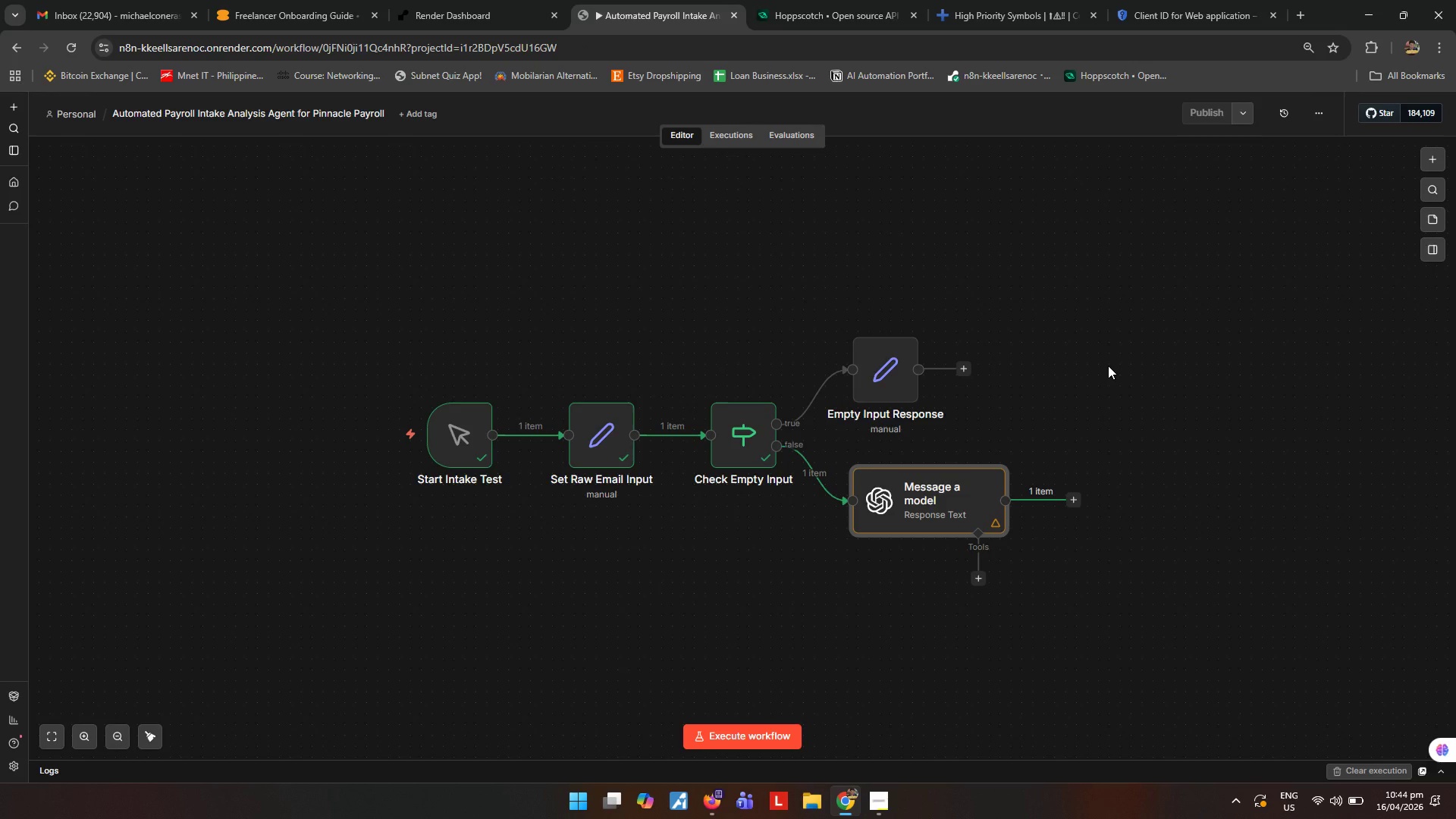 
left_click([1142, 401])
 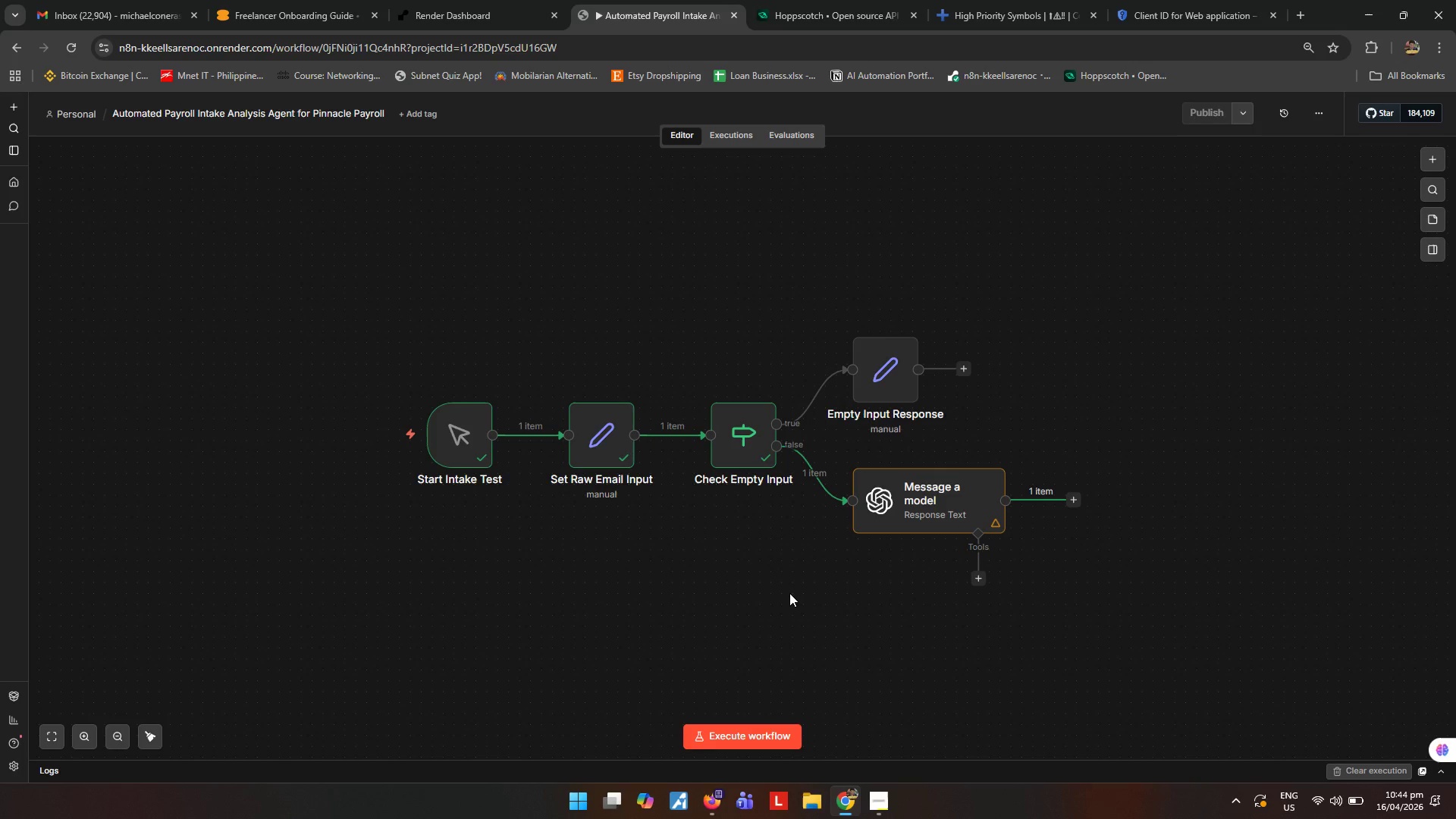 
wait(8.53)
 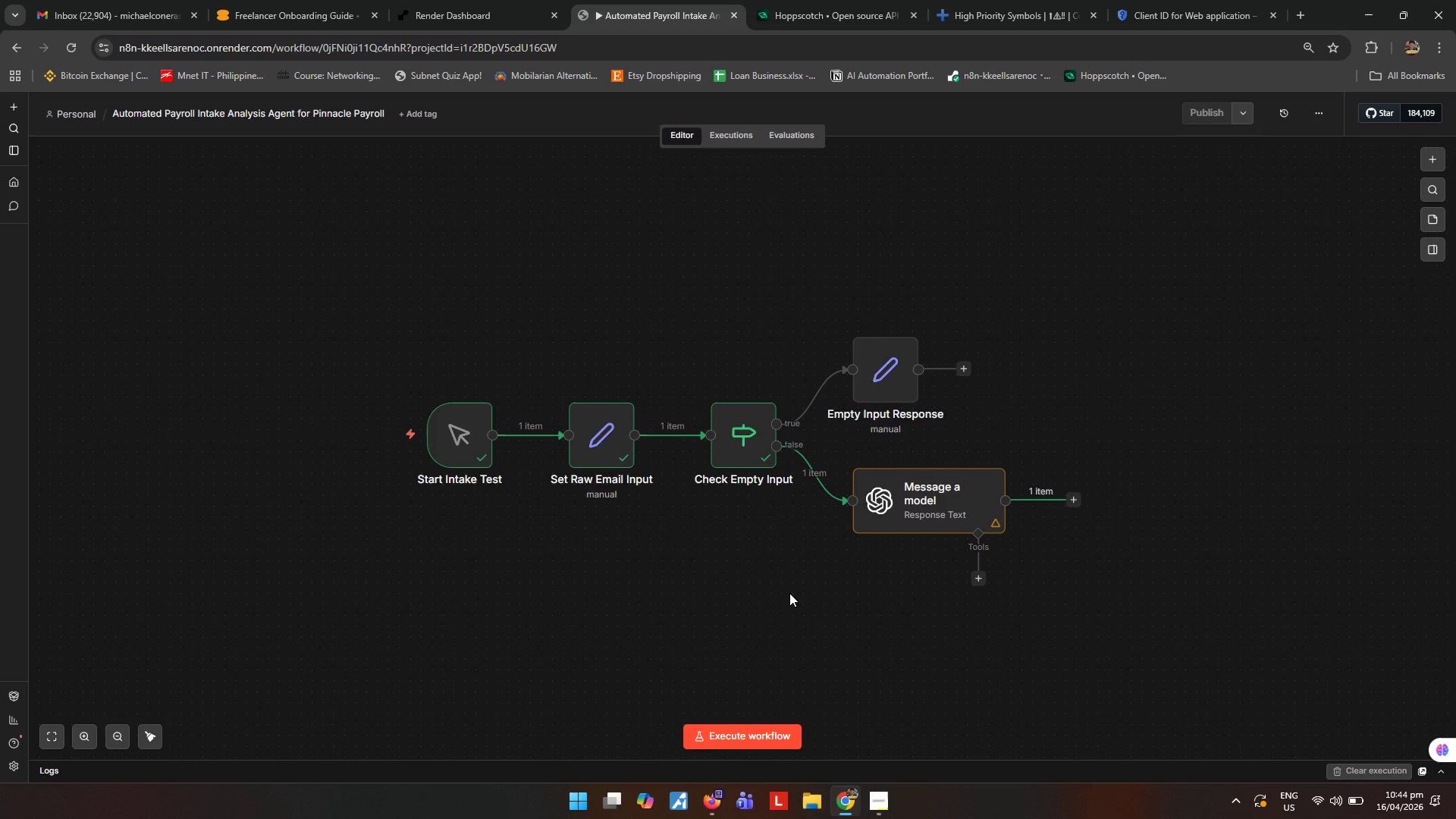 
left_click([815, 620])
 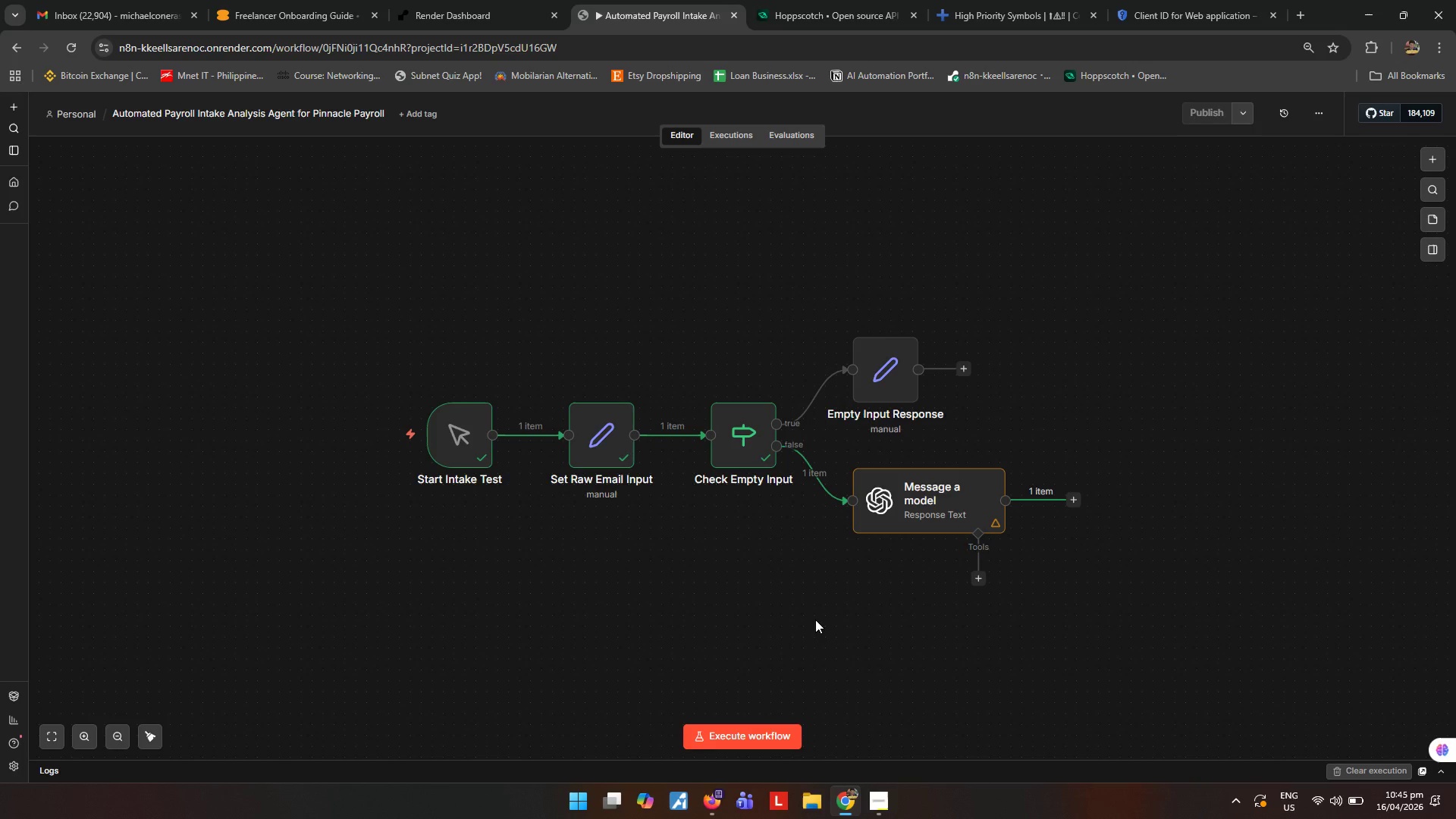 
wait(7.24)
 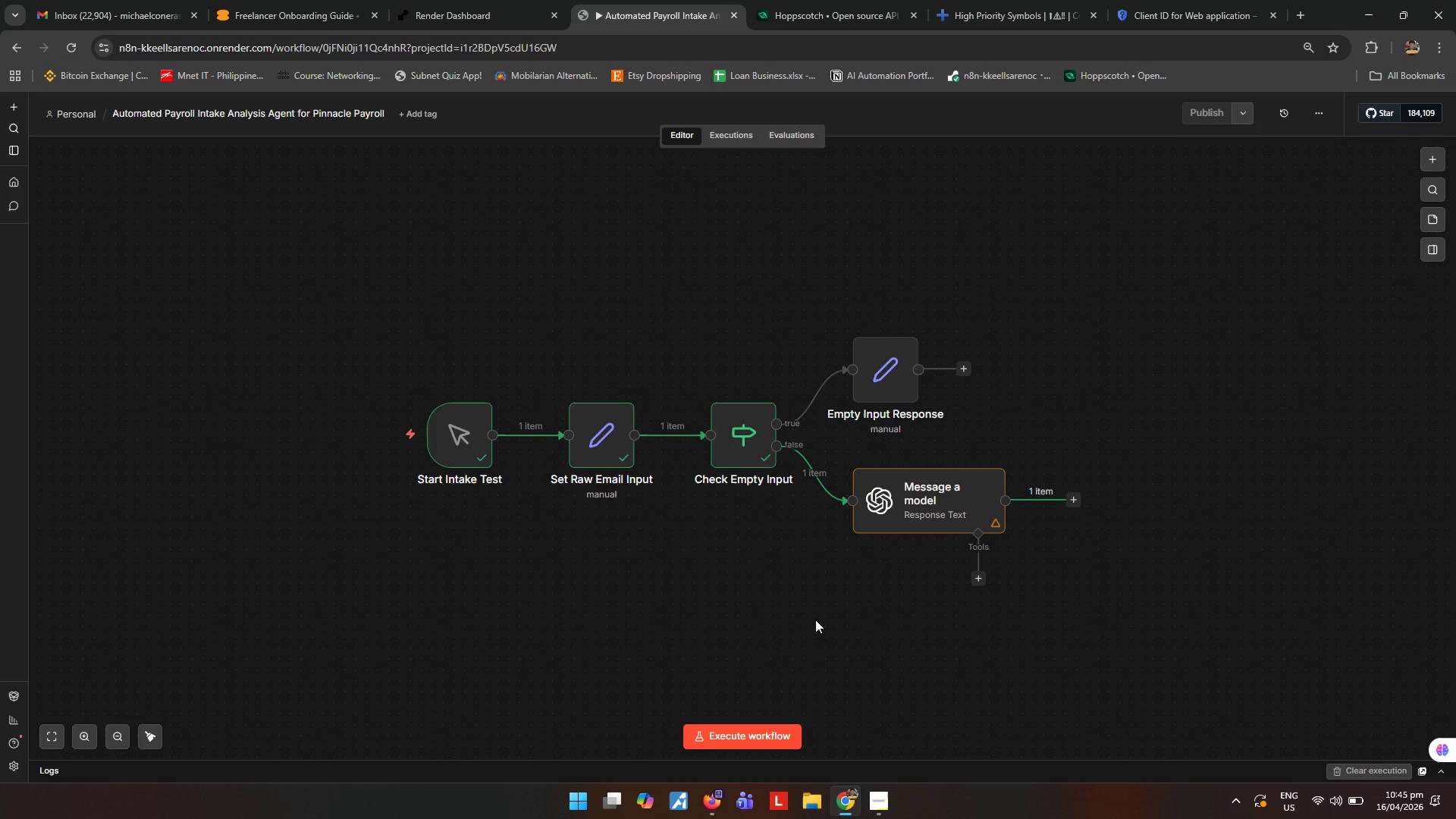 
double_click([943, 494])
 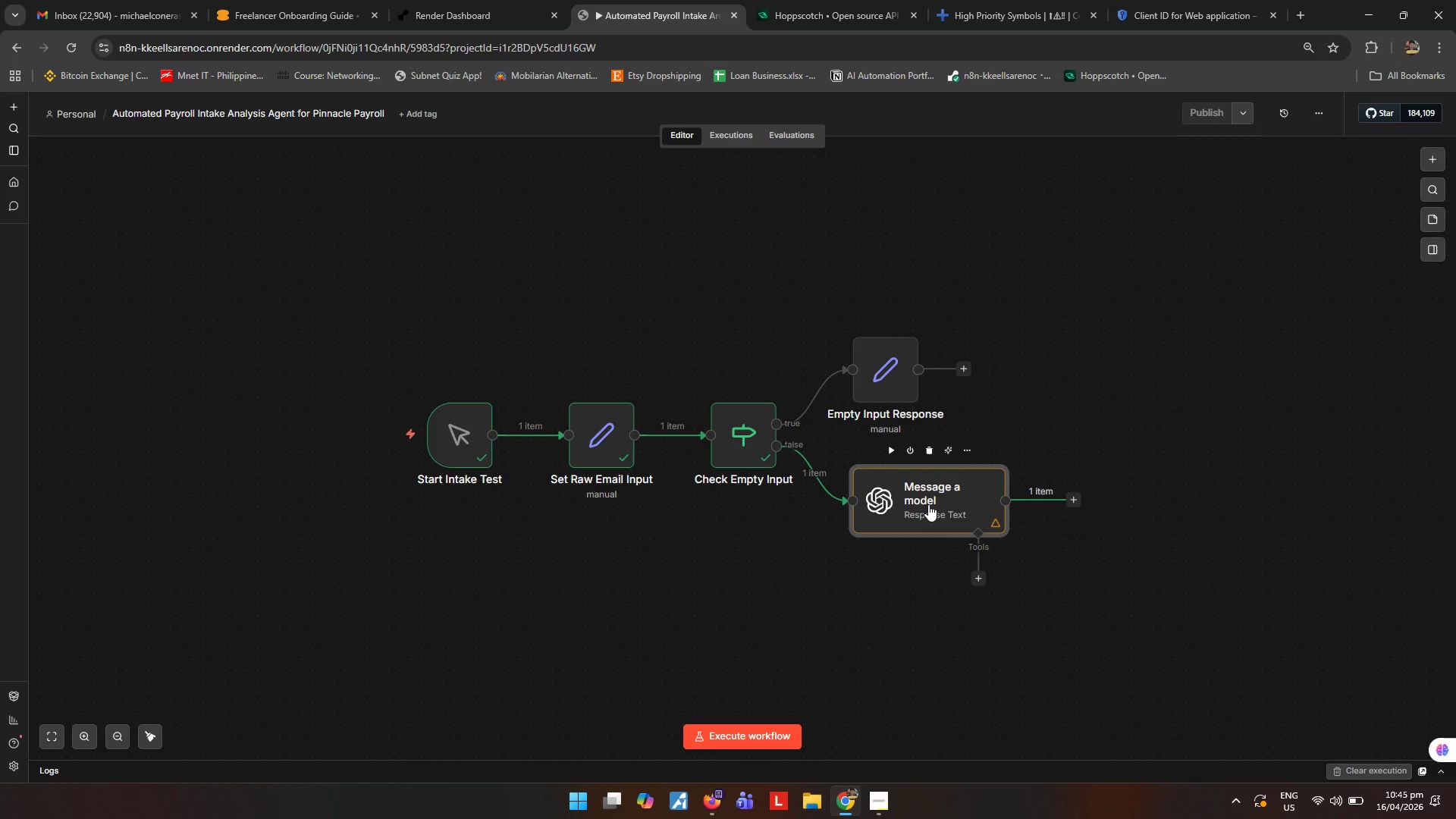 
wait(9.73)
 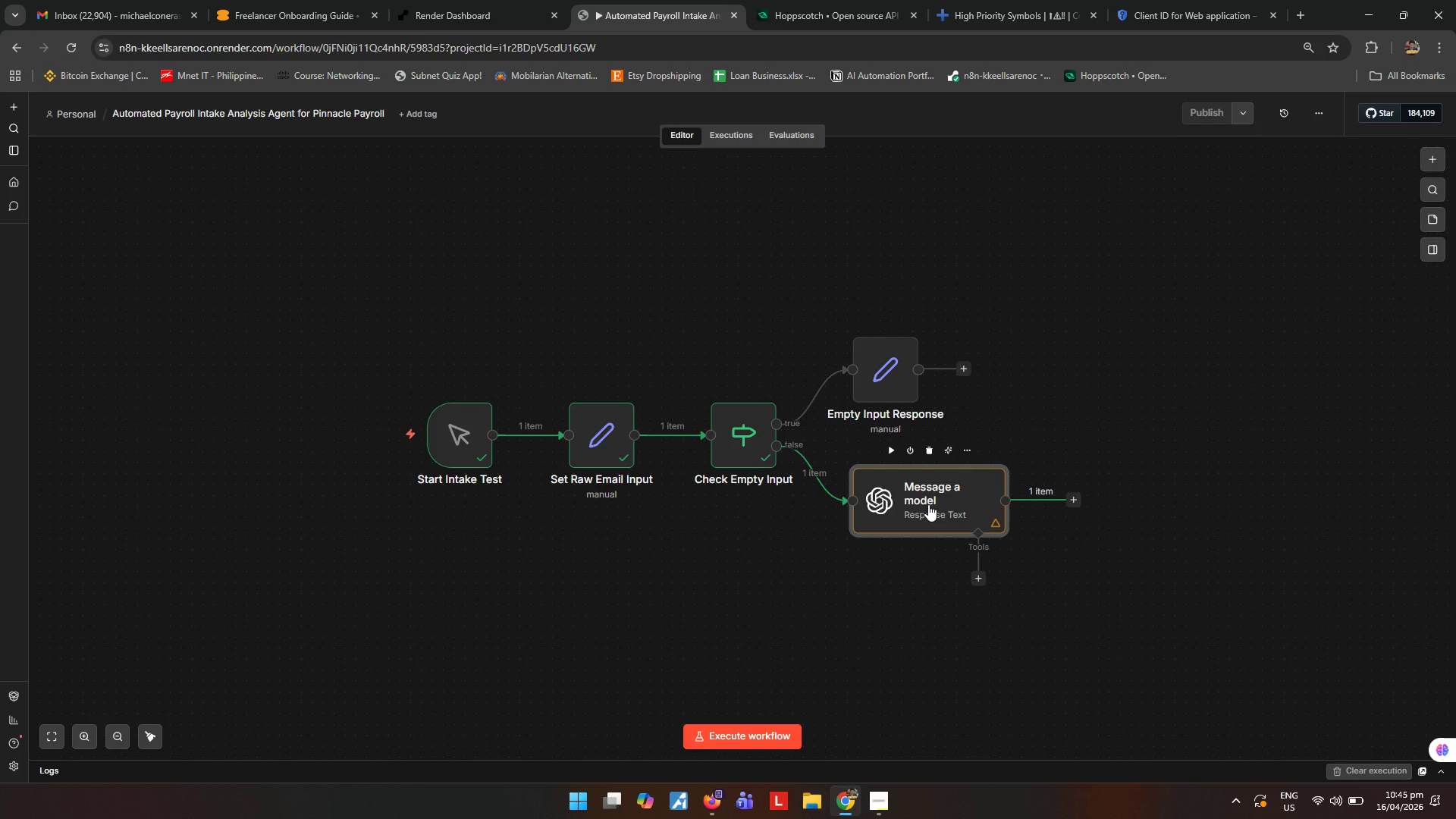 
scroll: coordinate [745, 661], scroll_direction: down, amount: 5.0
 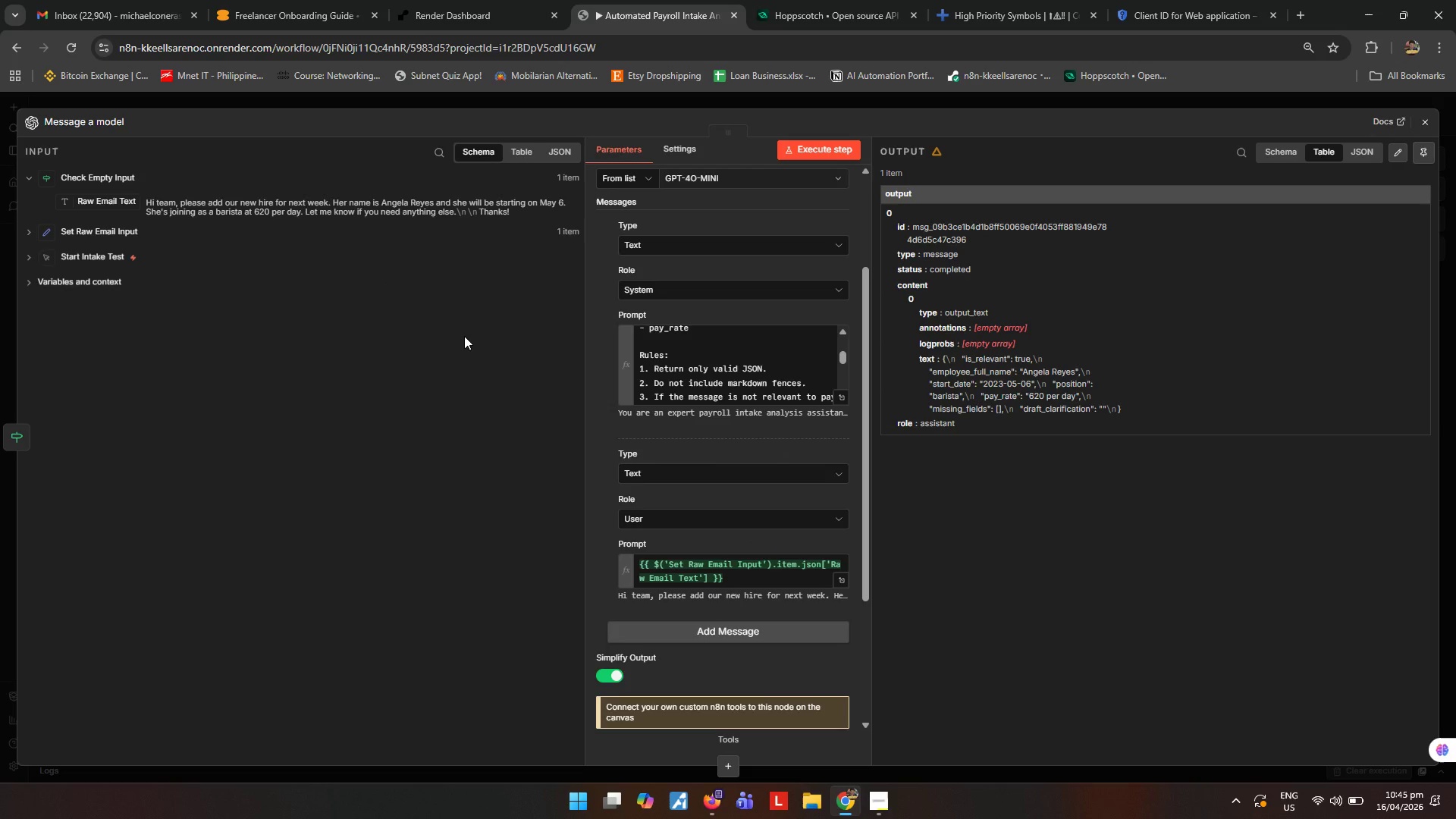 
wait(30.54)
 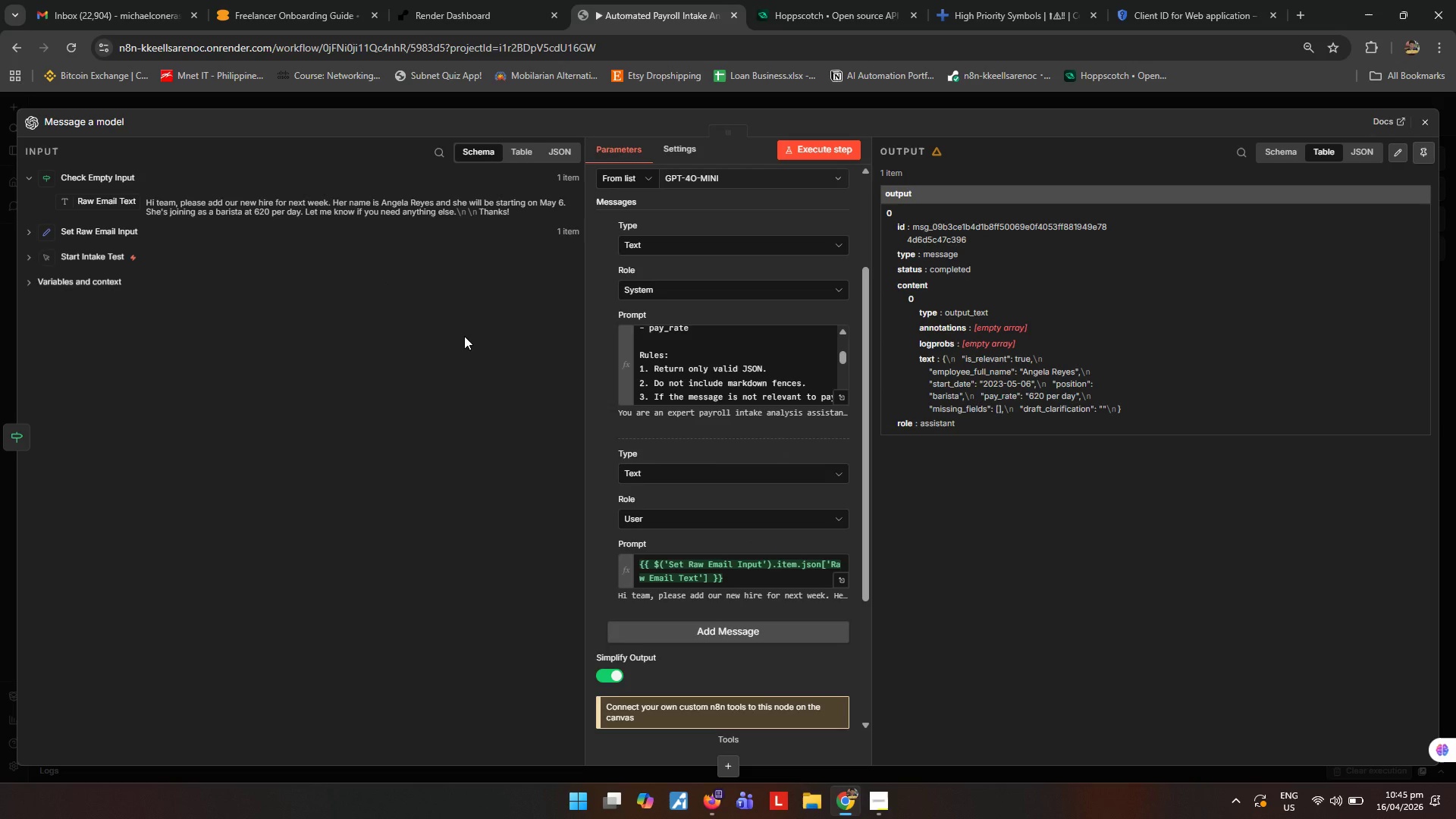 
left_click([464, 336])
 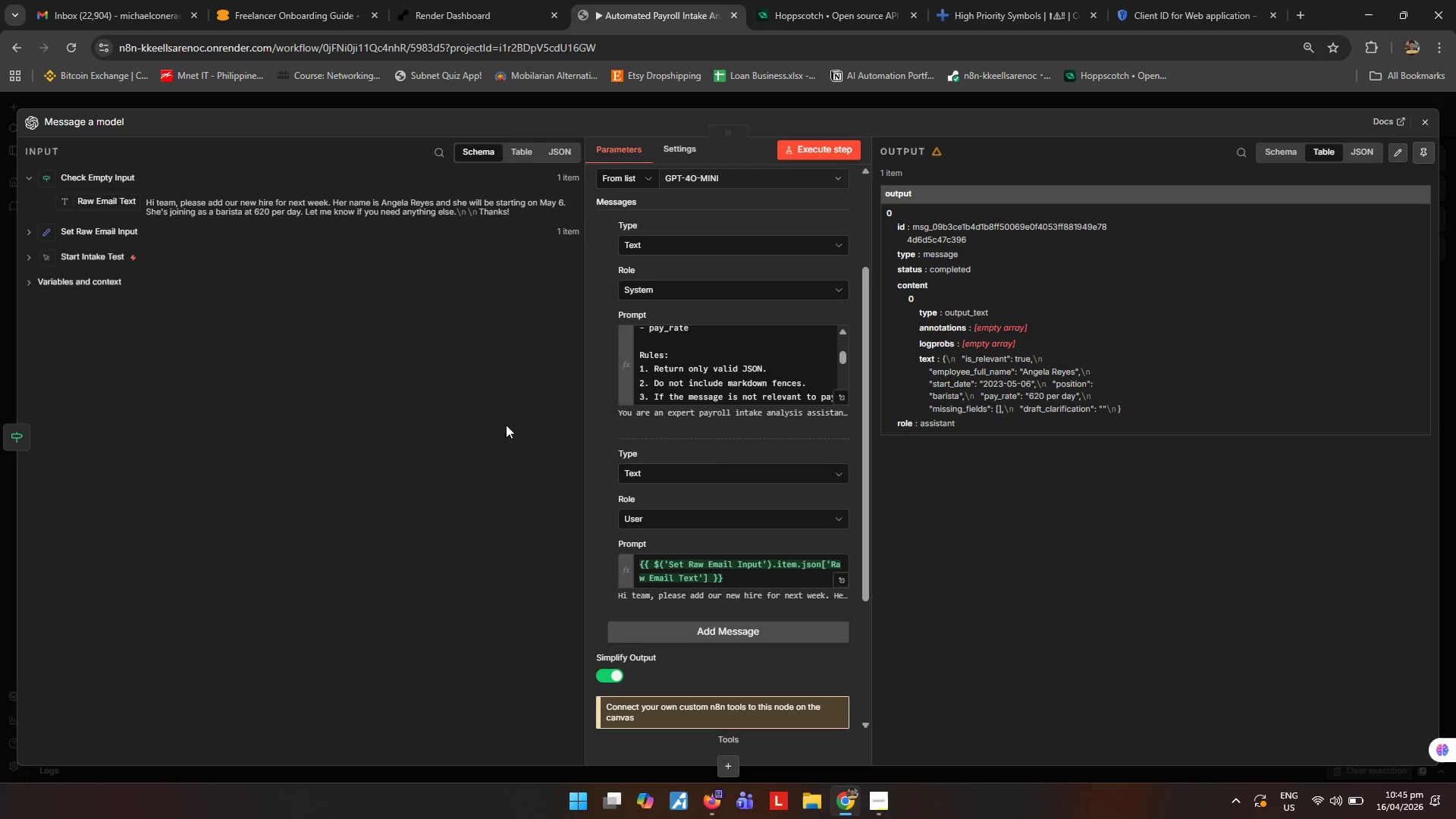 
wait(6.67)
 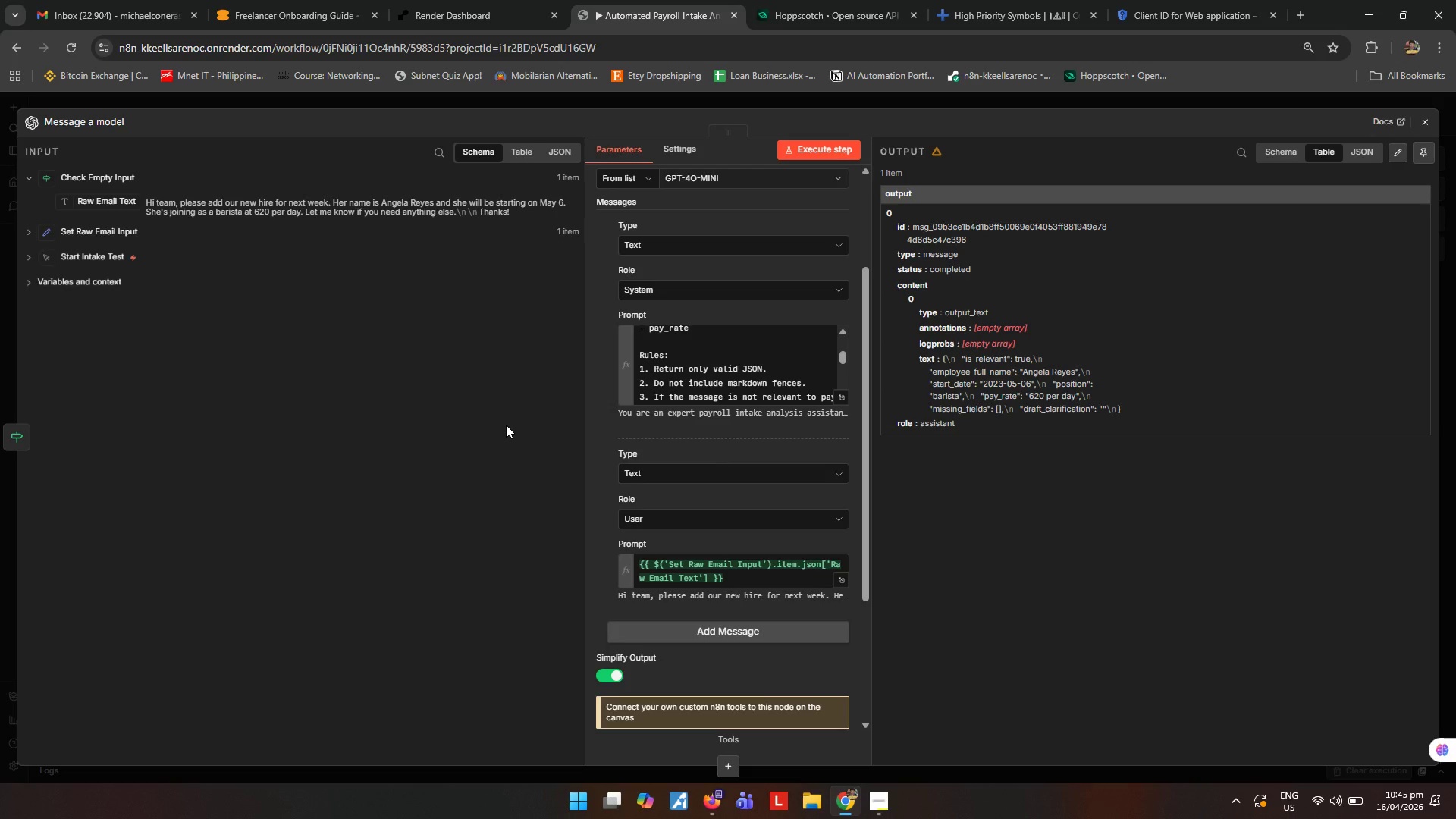 
left_click([1430, 126])
 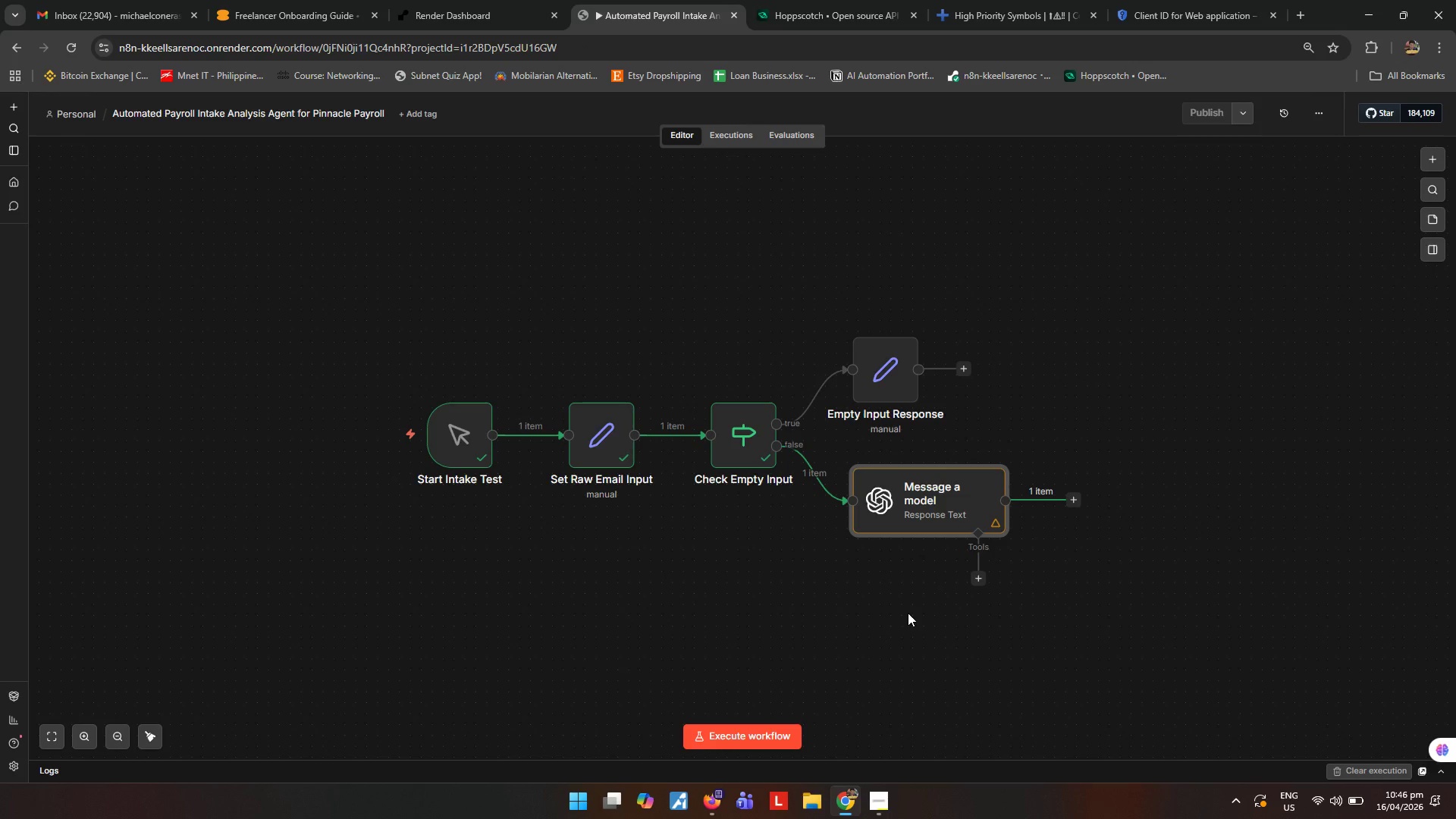 
wait(23.19)
 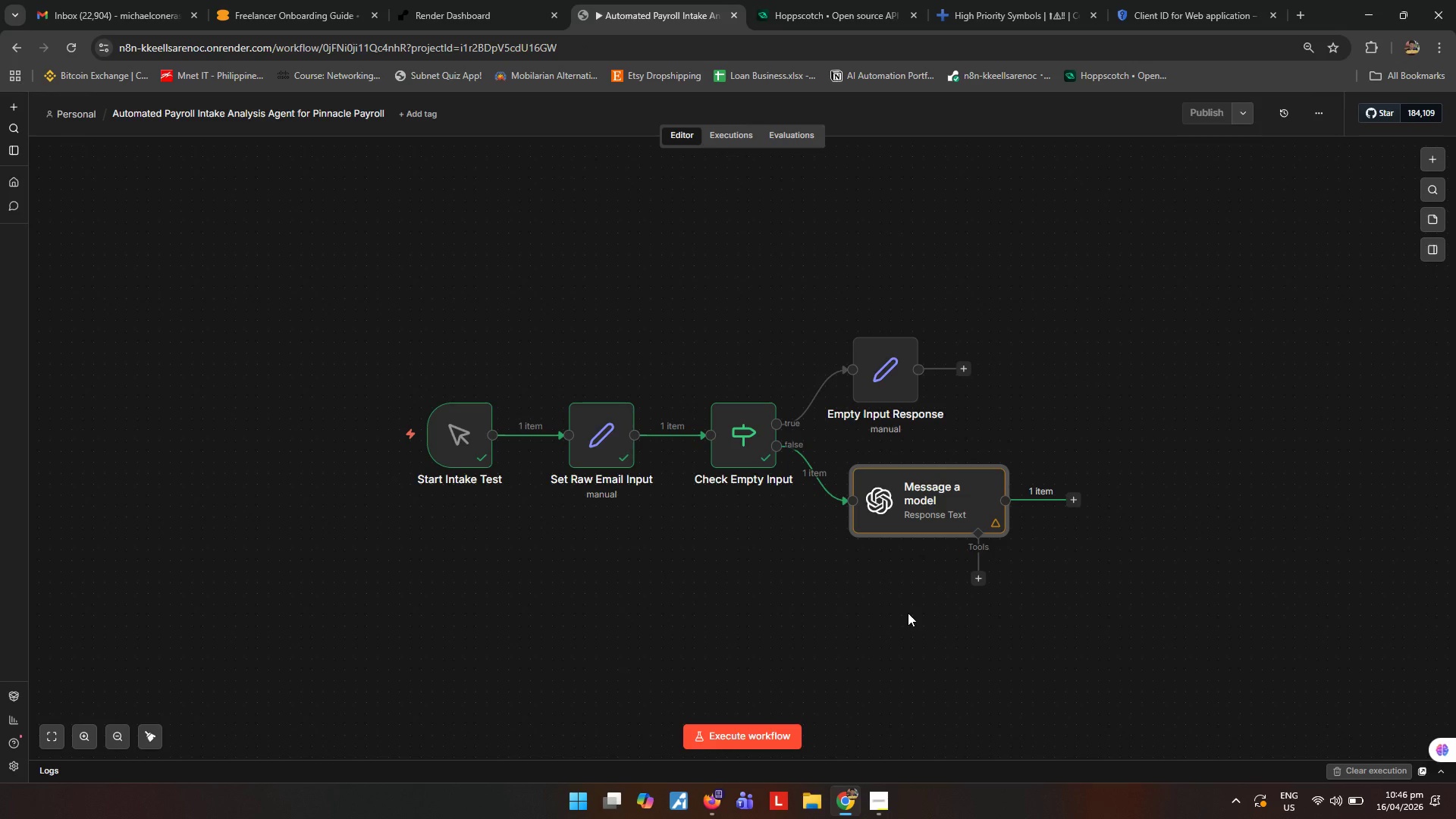 
double_click([948, 504])
 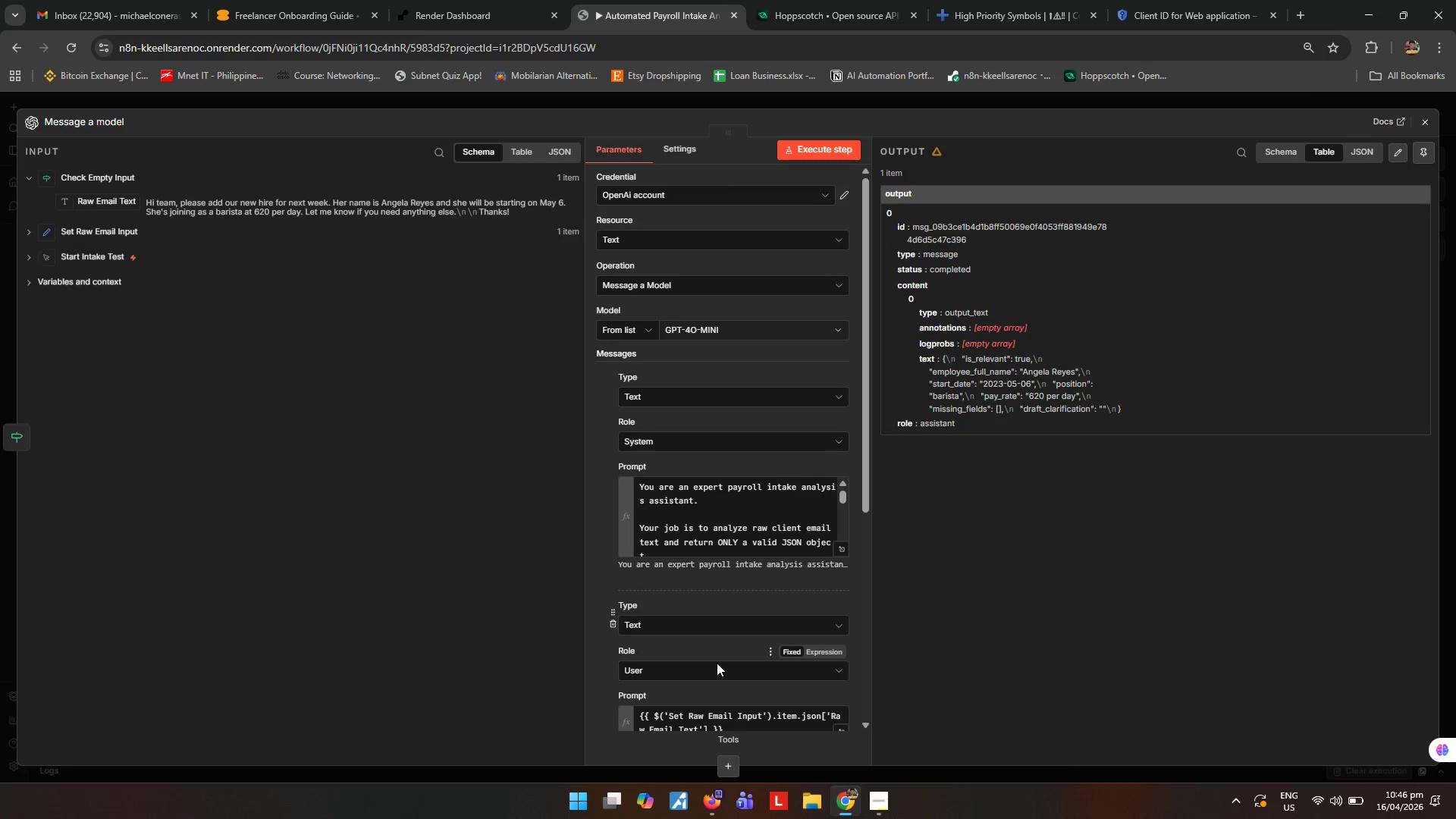 
left_click([1033, 603])
 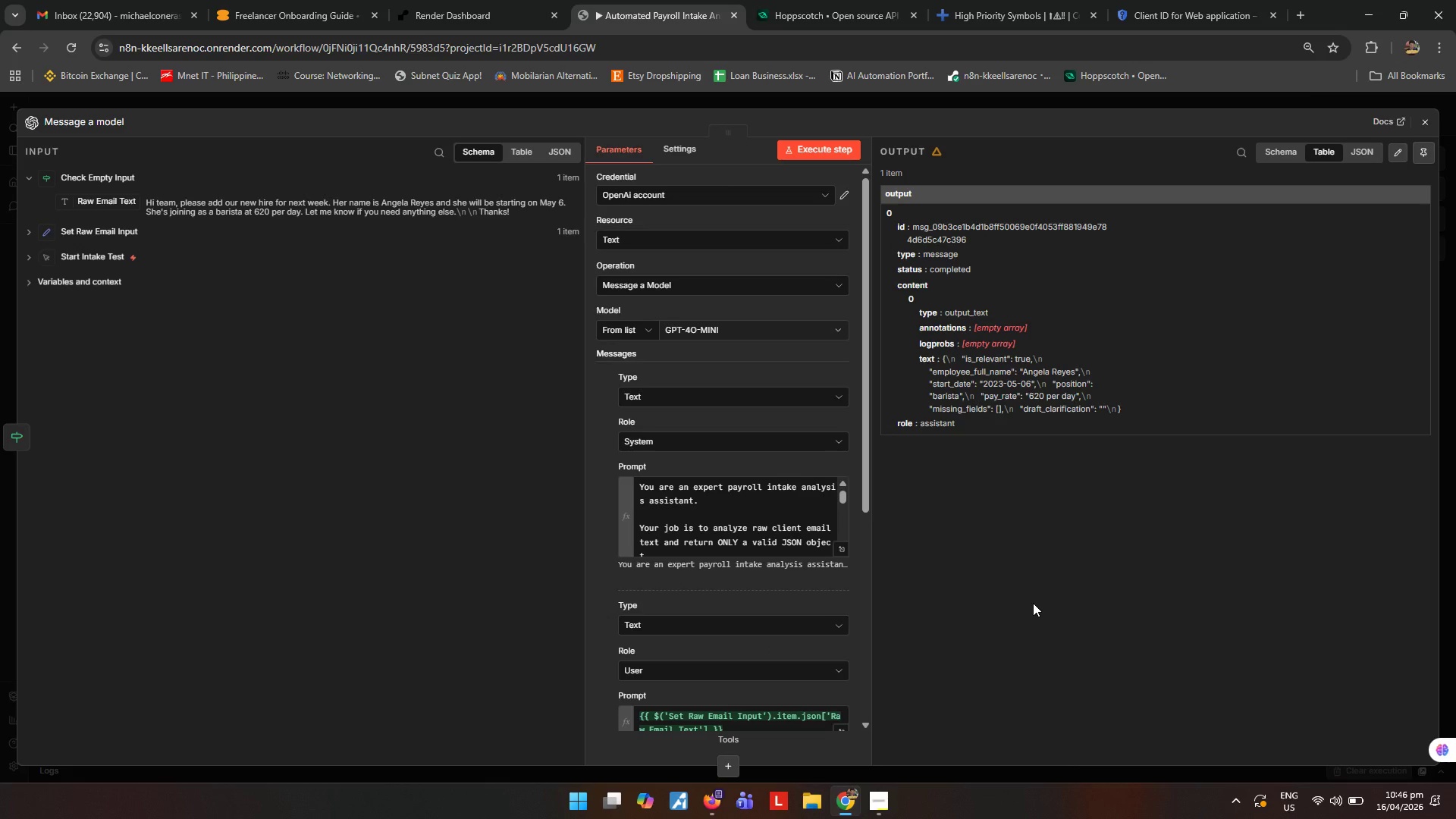 
wait(12.06)
 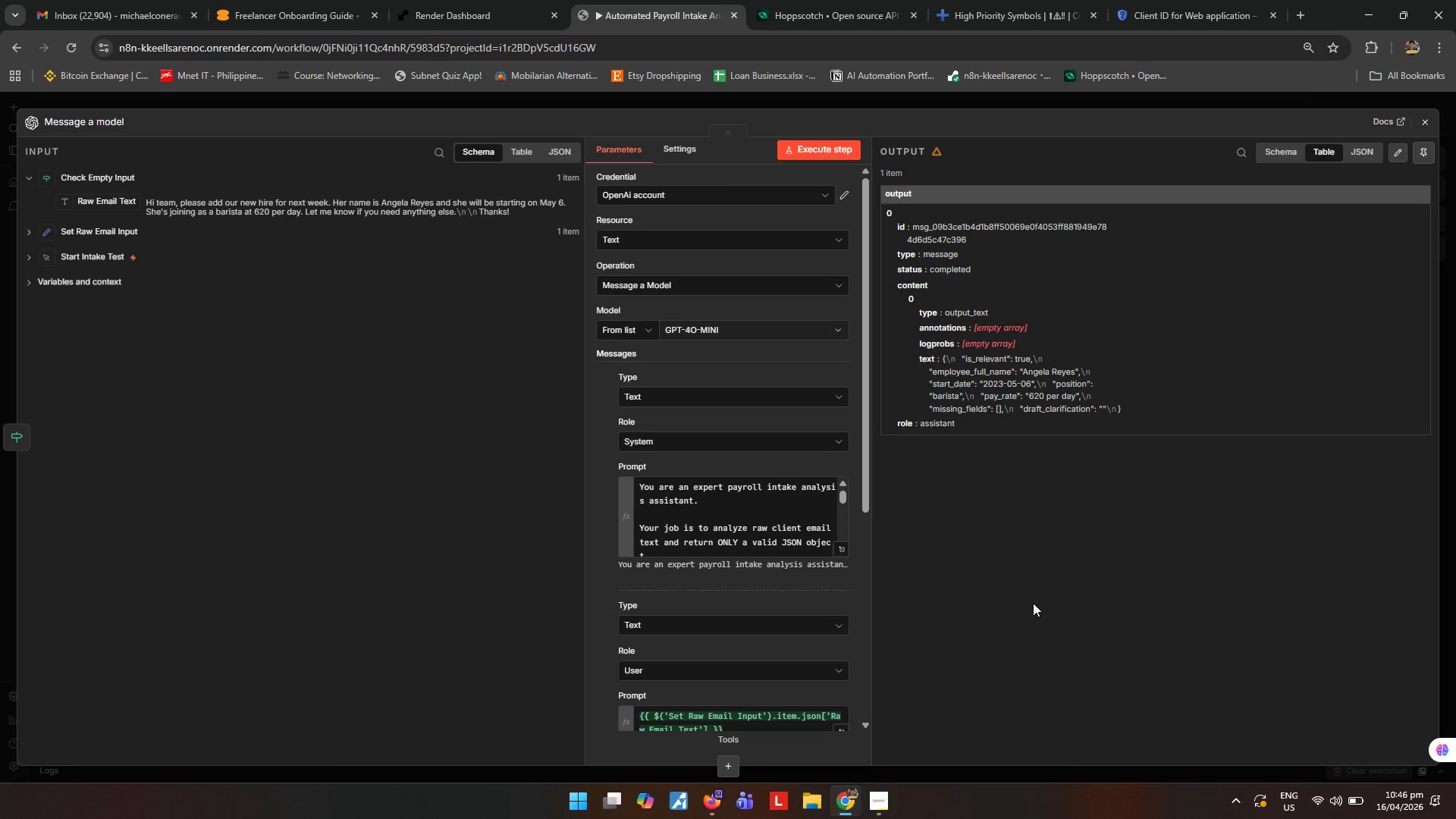 
left_click([1419, 124])
 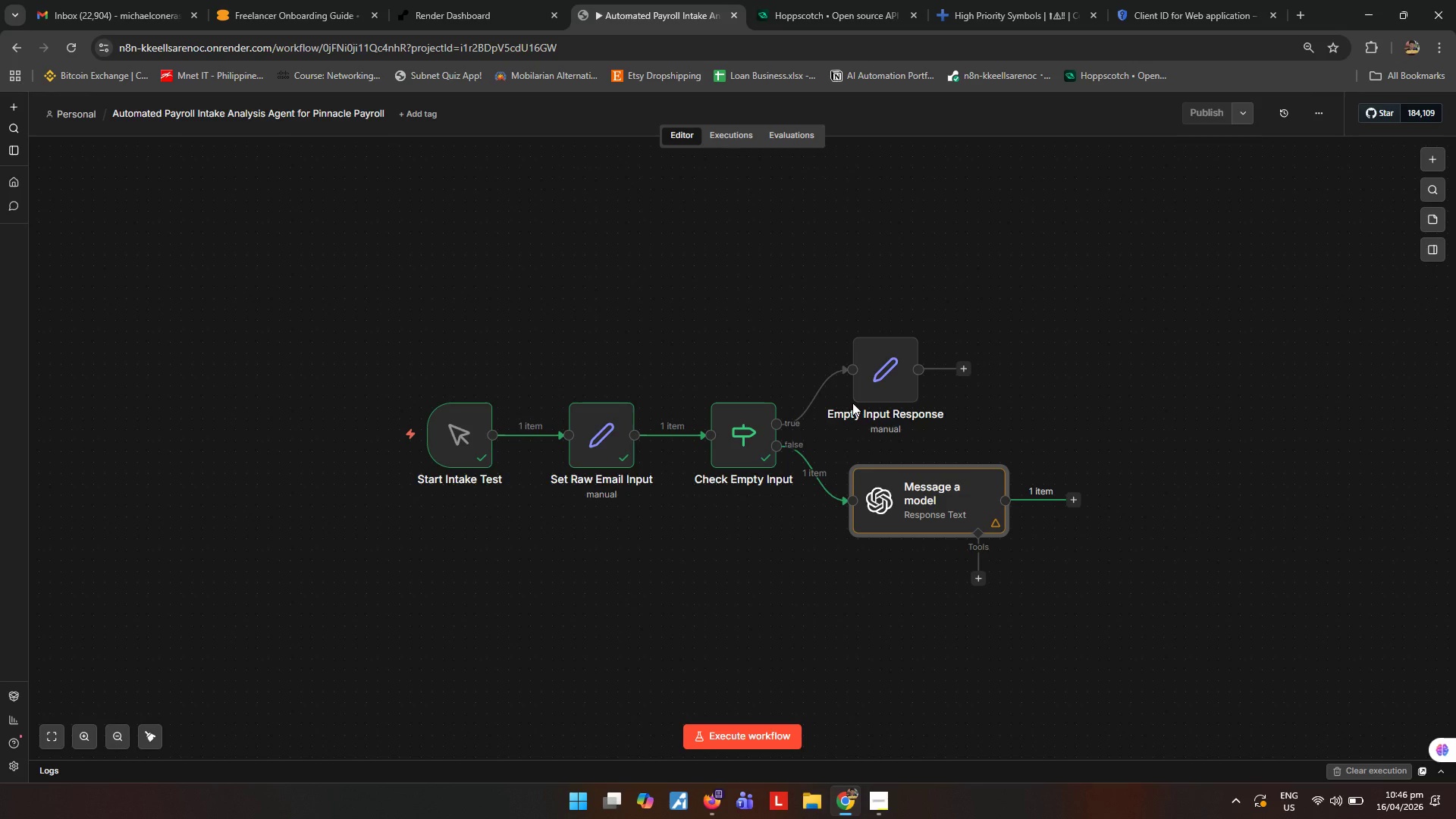 
wait(10.97)
 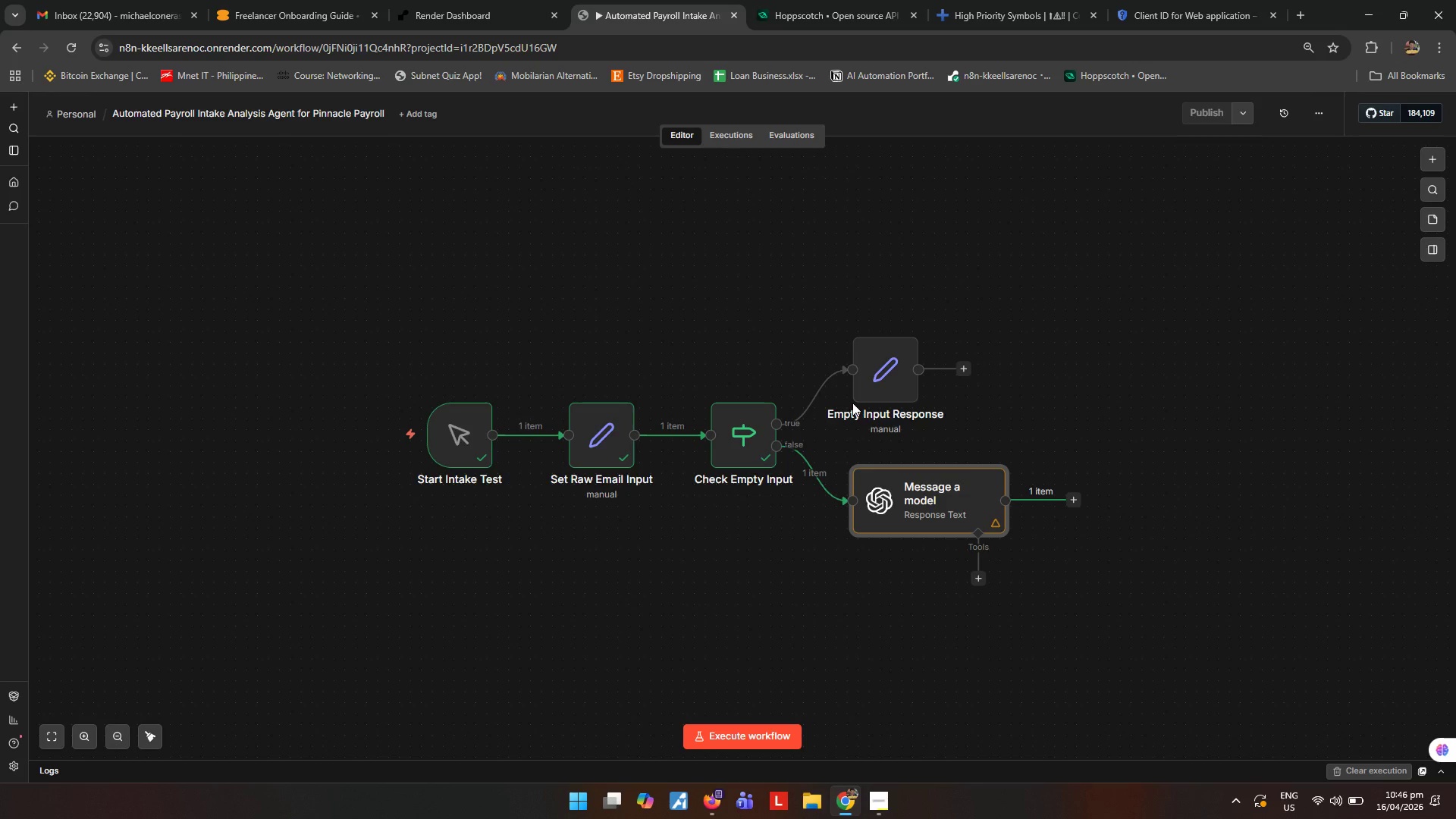 
left_click([939, 508])
 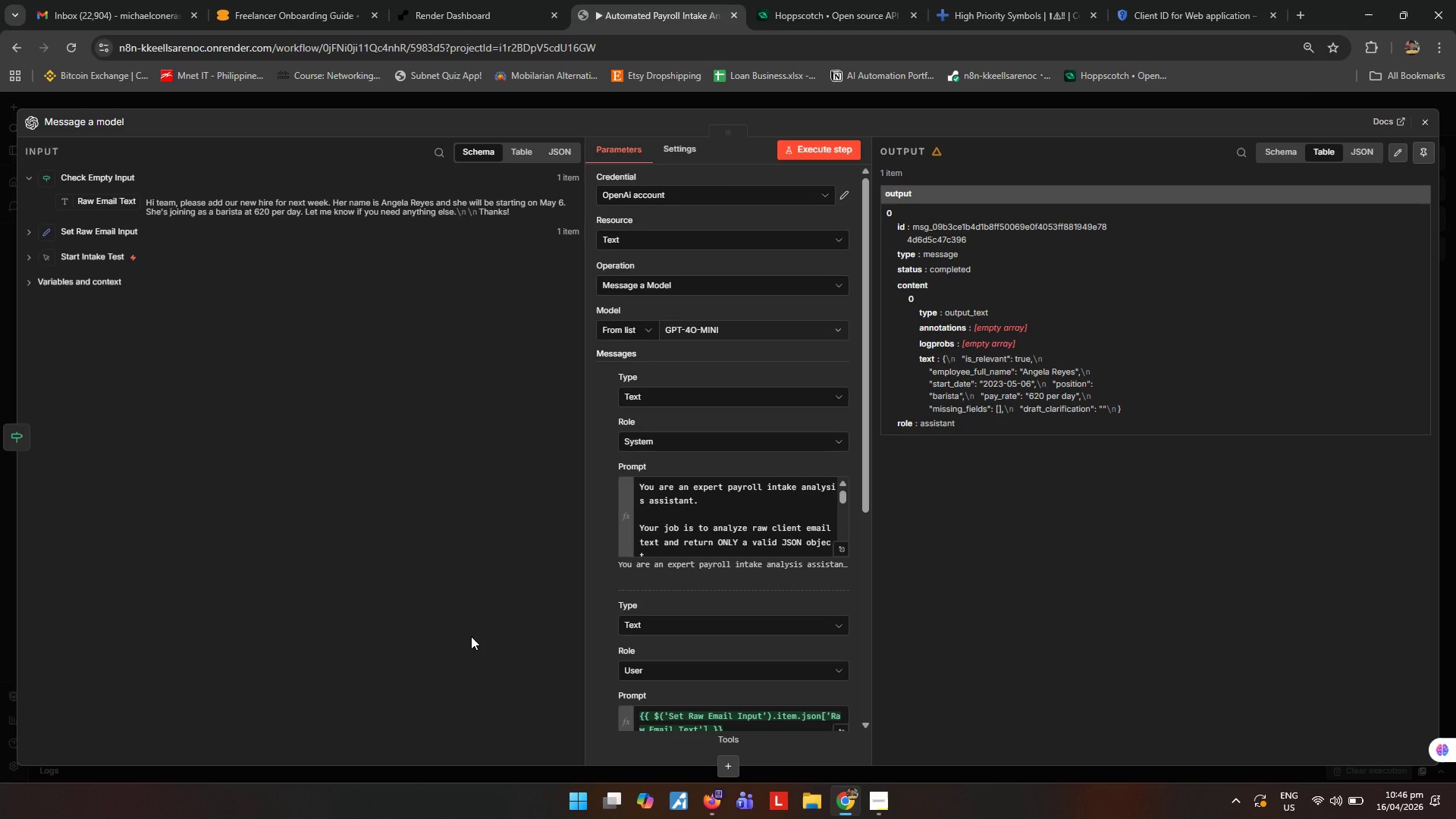 
wait(11.62)
 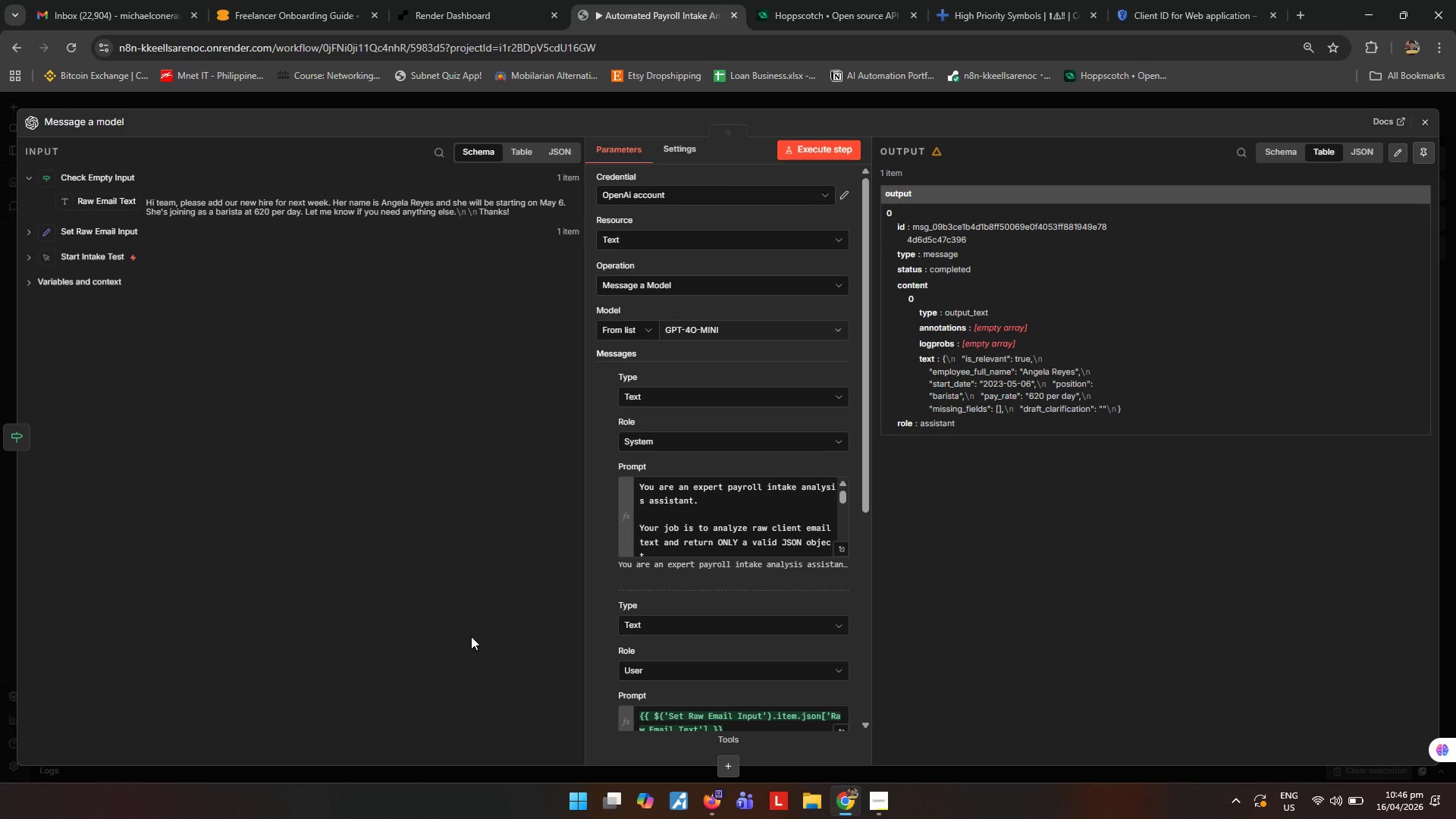 
left_click([931, 506])
 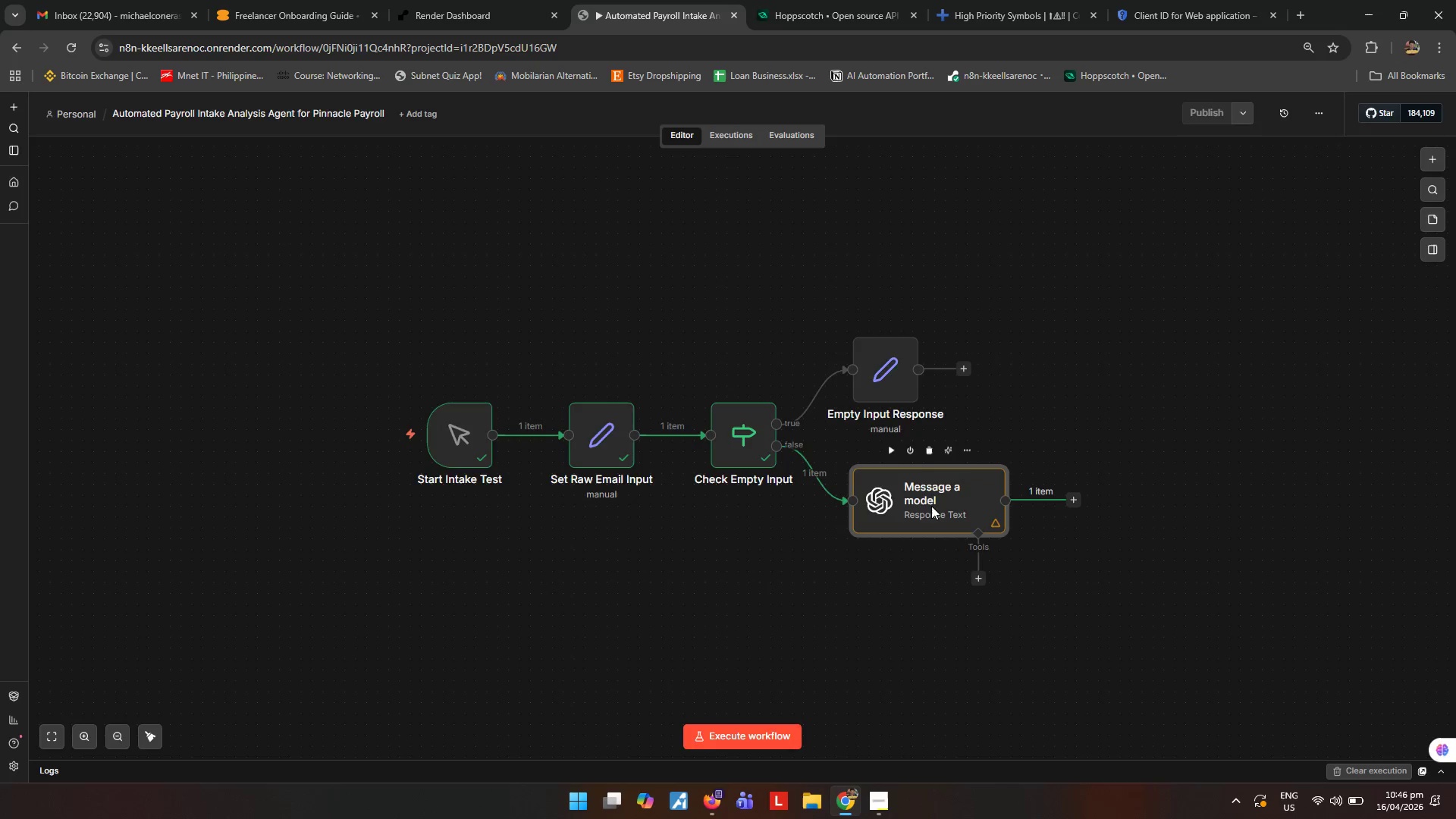 
type([F2]Analyze Payroll Email)
 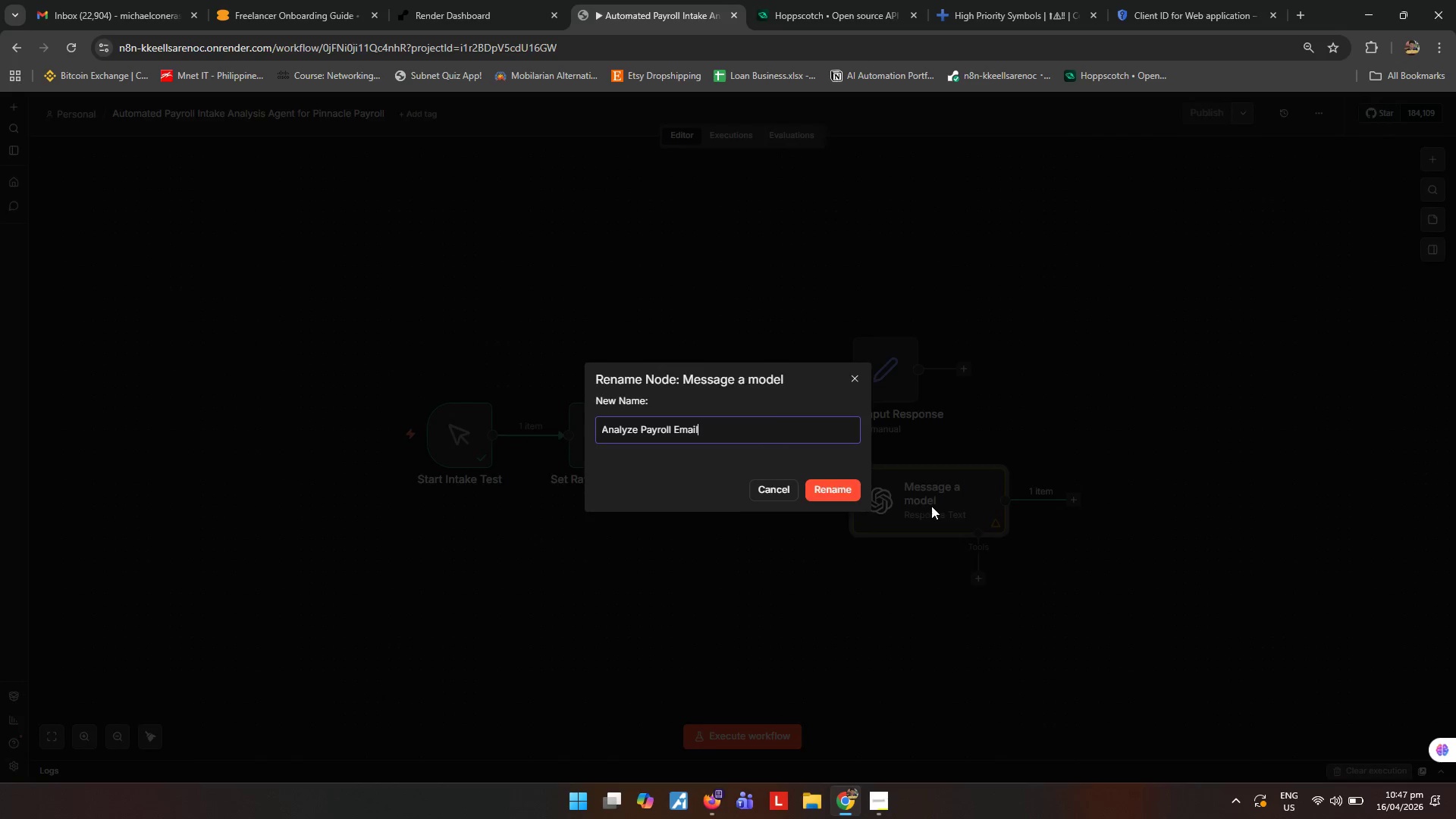 
key(Enter)
 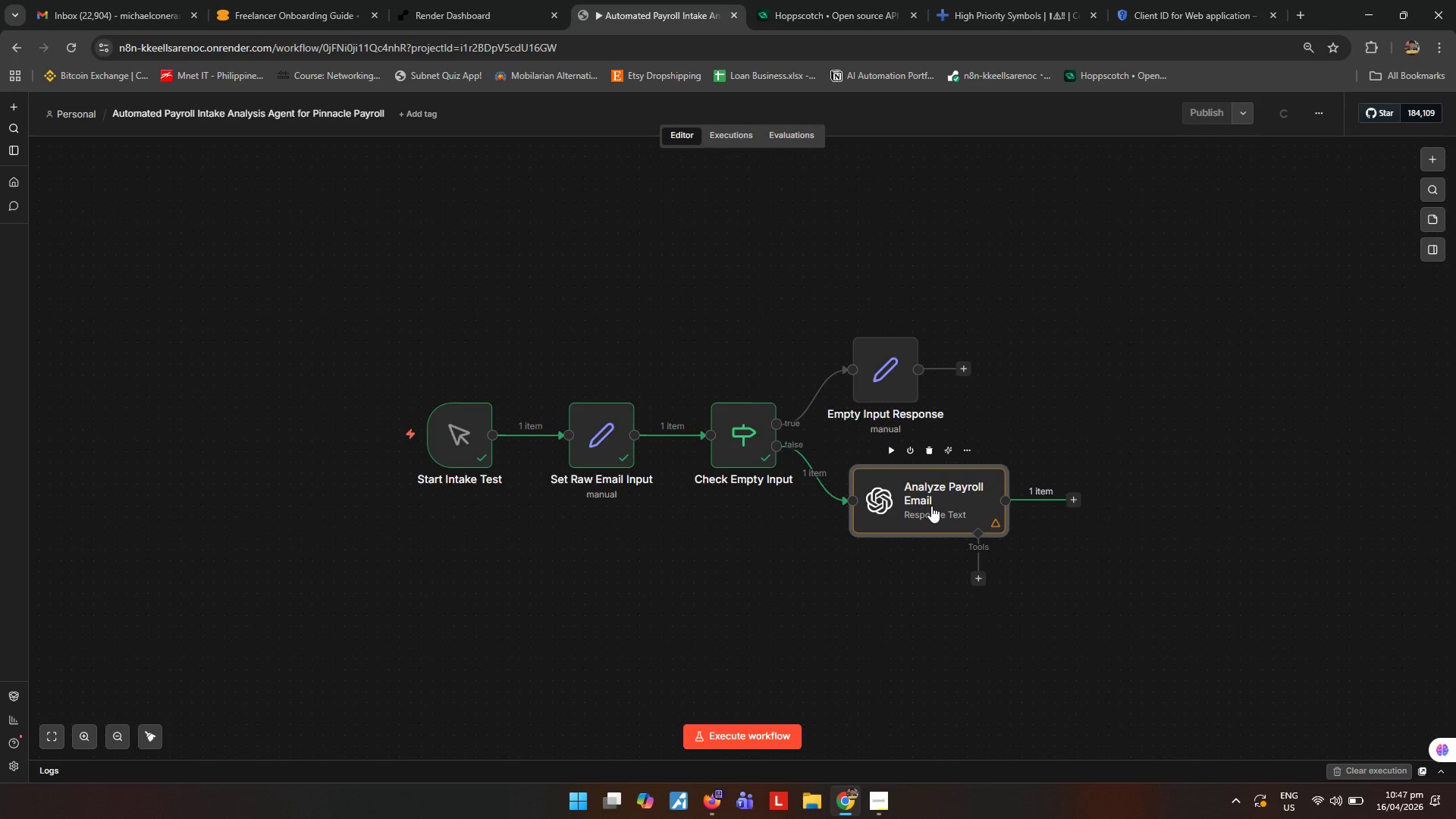 
double_click([931, 506])
 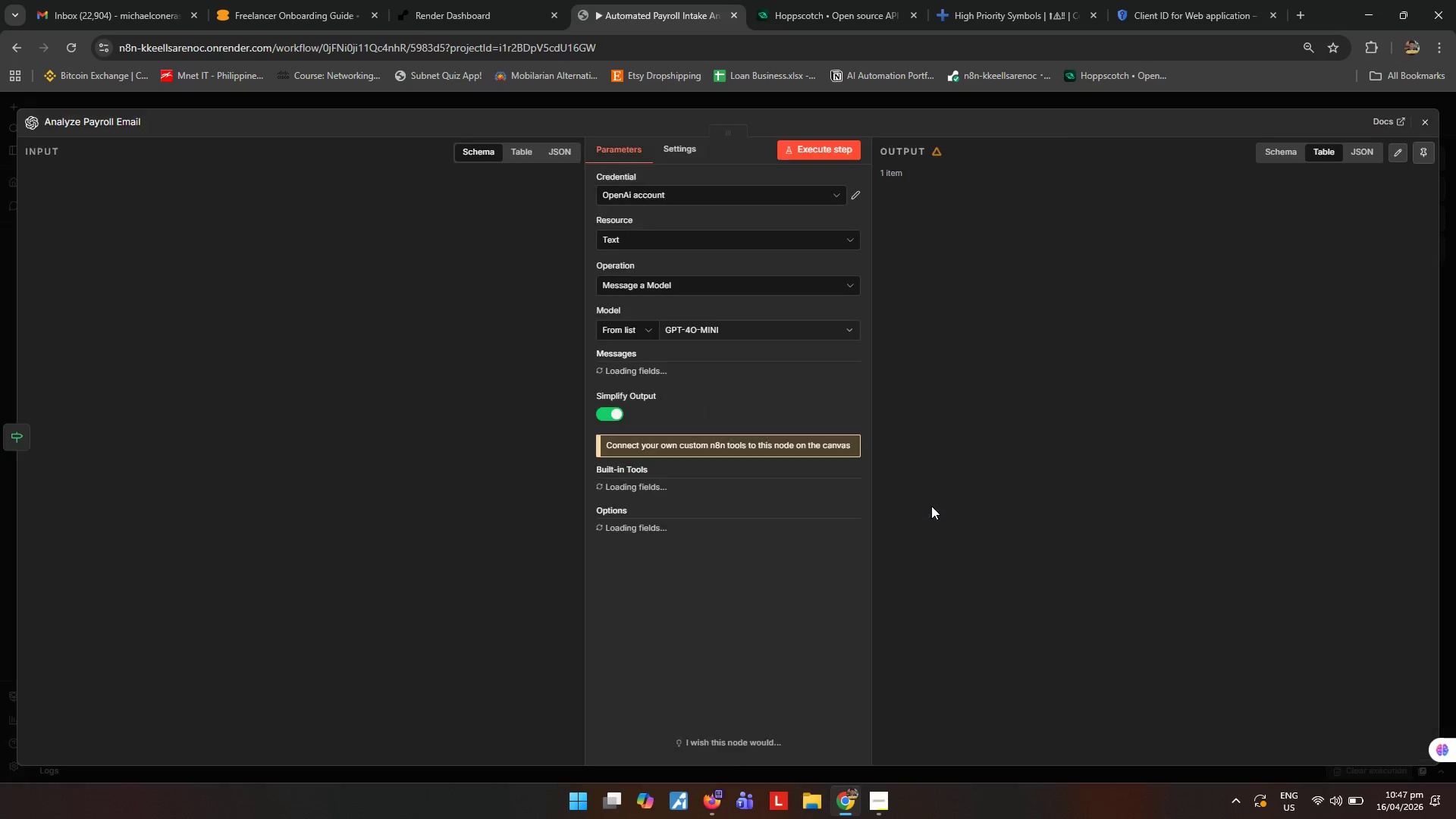 
wait(11.95)
 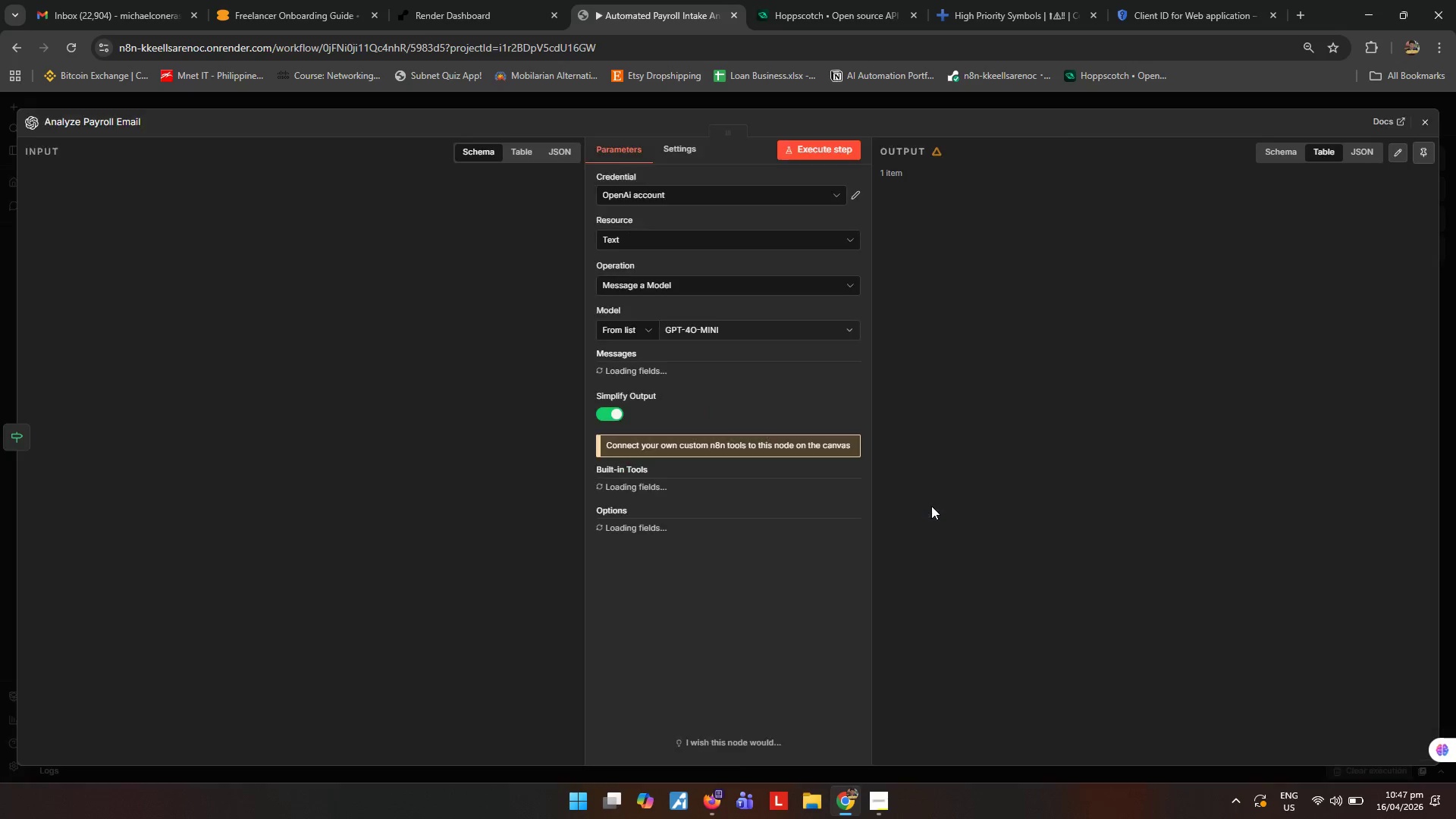 
left_click([841, 548])
 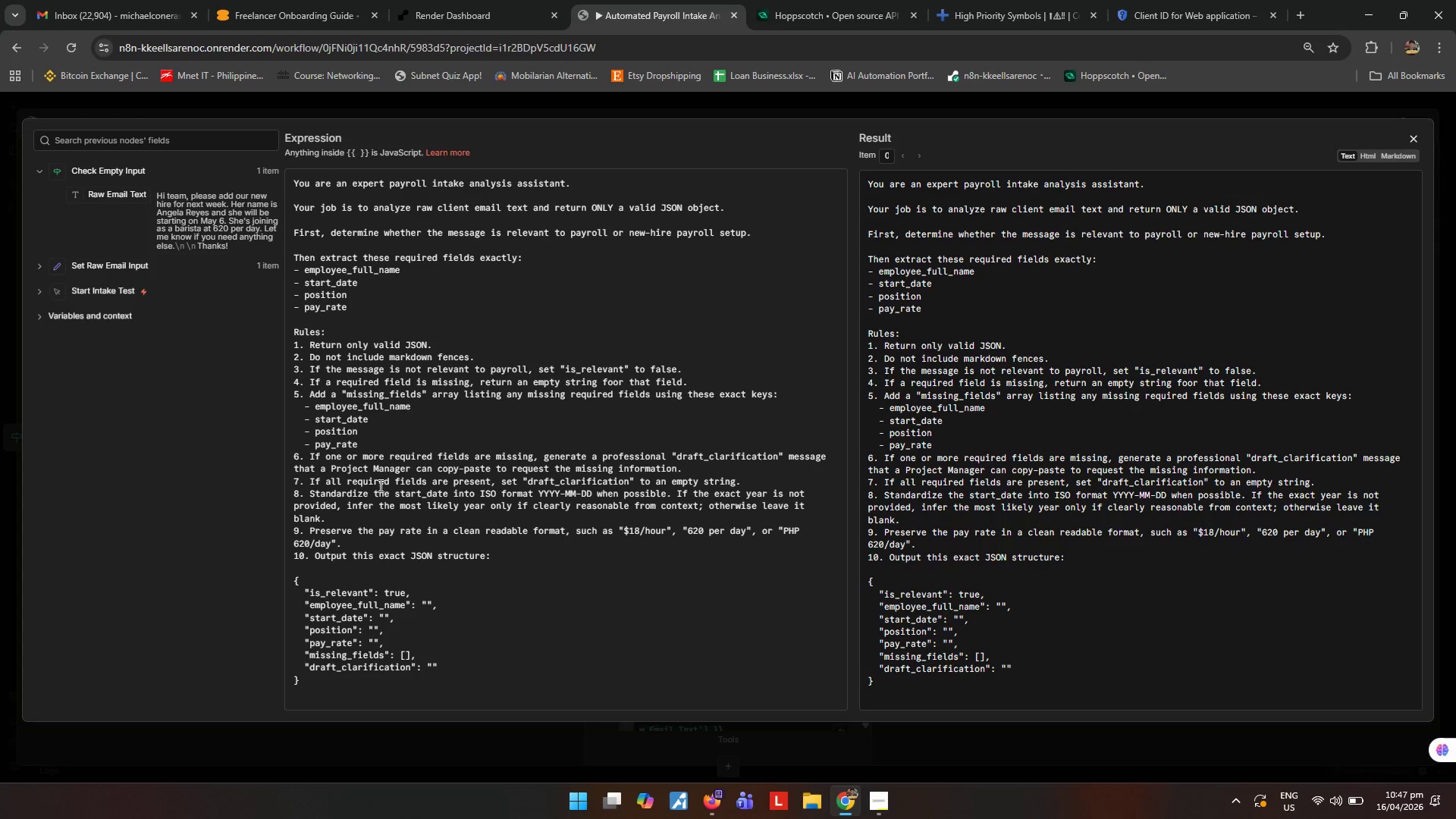 
wait(9.39)
 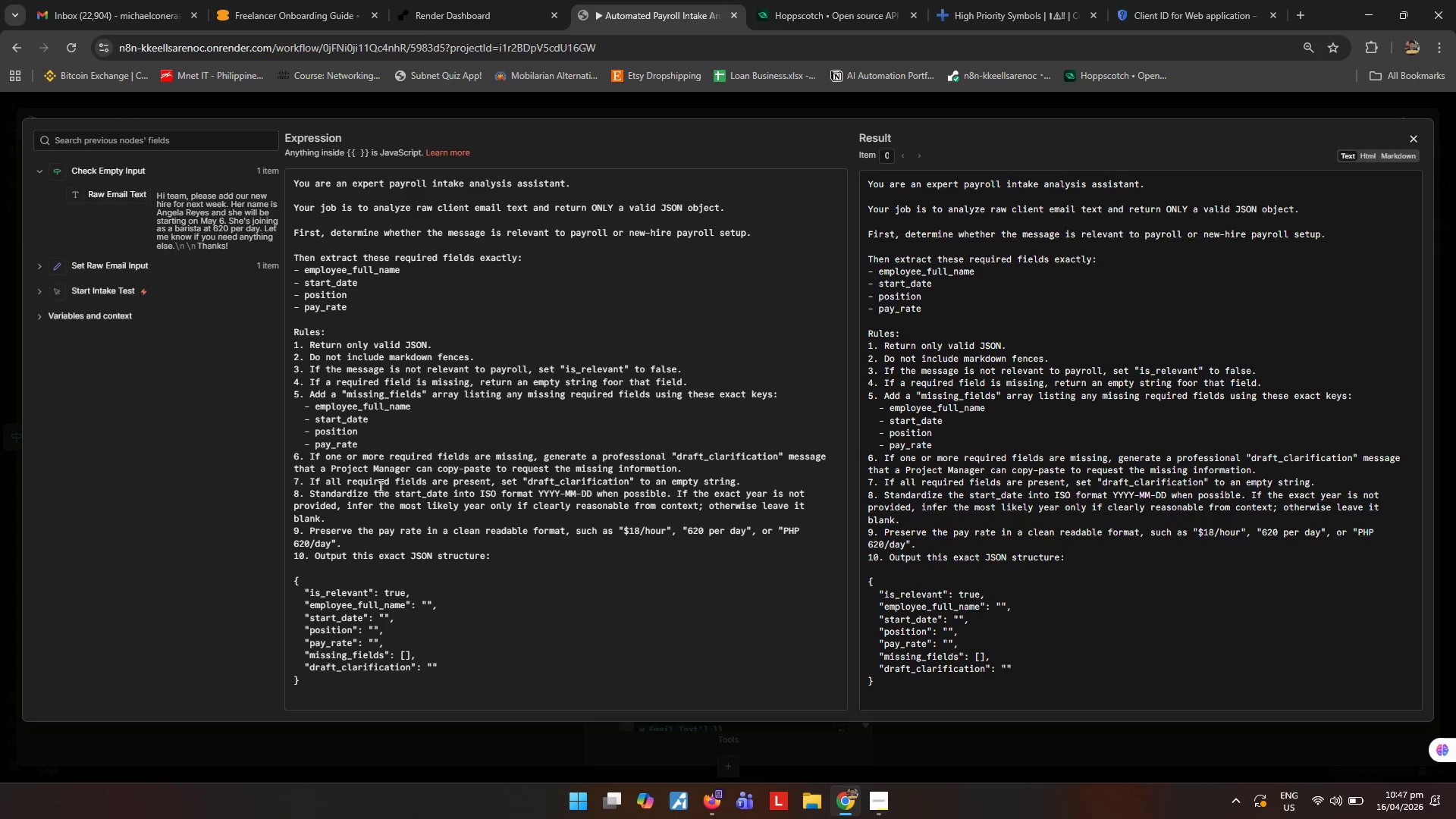 
left_click_drag(start_coordinate=[297, 532], to_coordinate=[302, 533])
 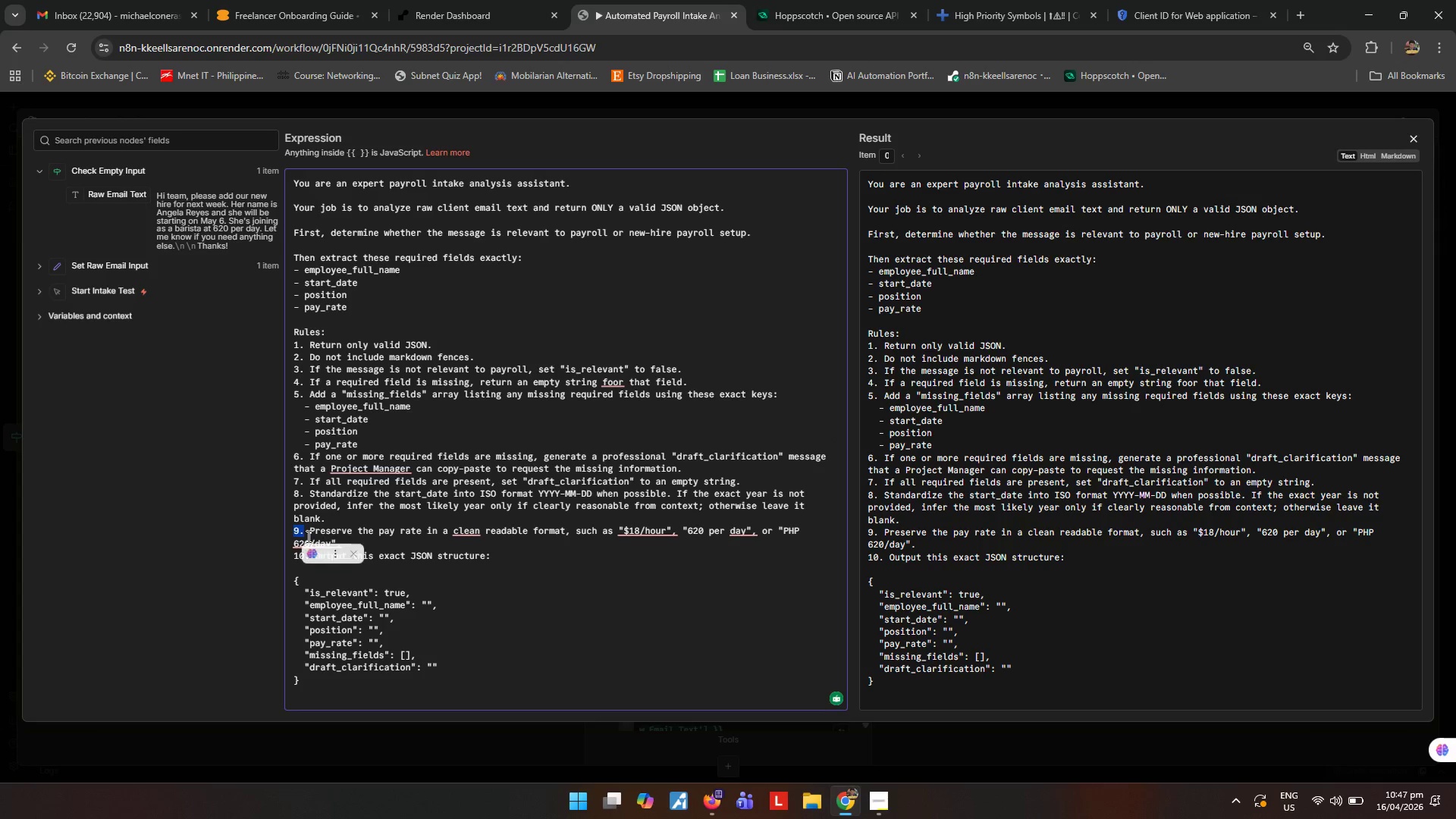 
key(Shift+ArrowLeft)
 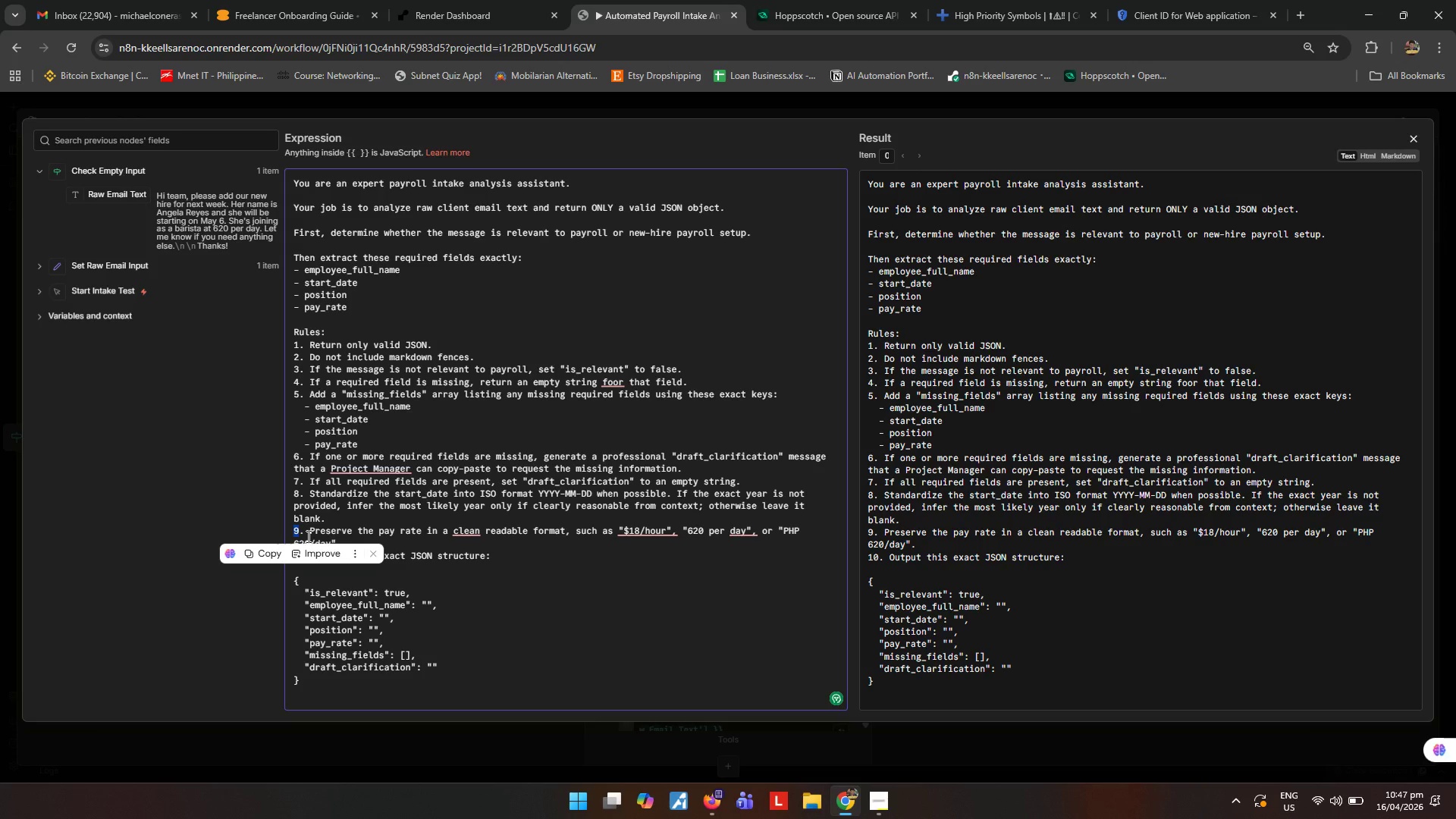 
type(!))
 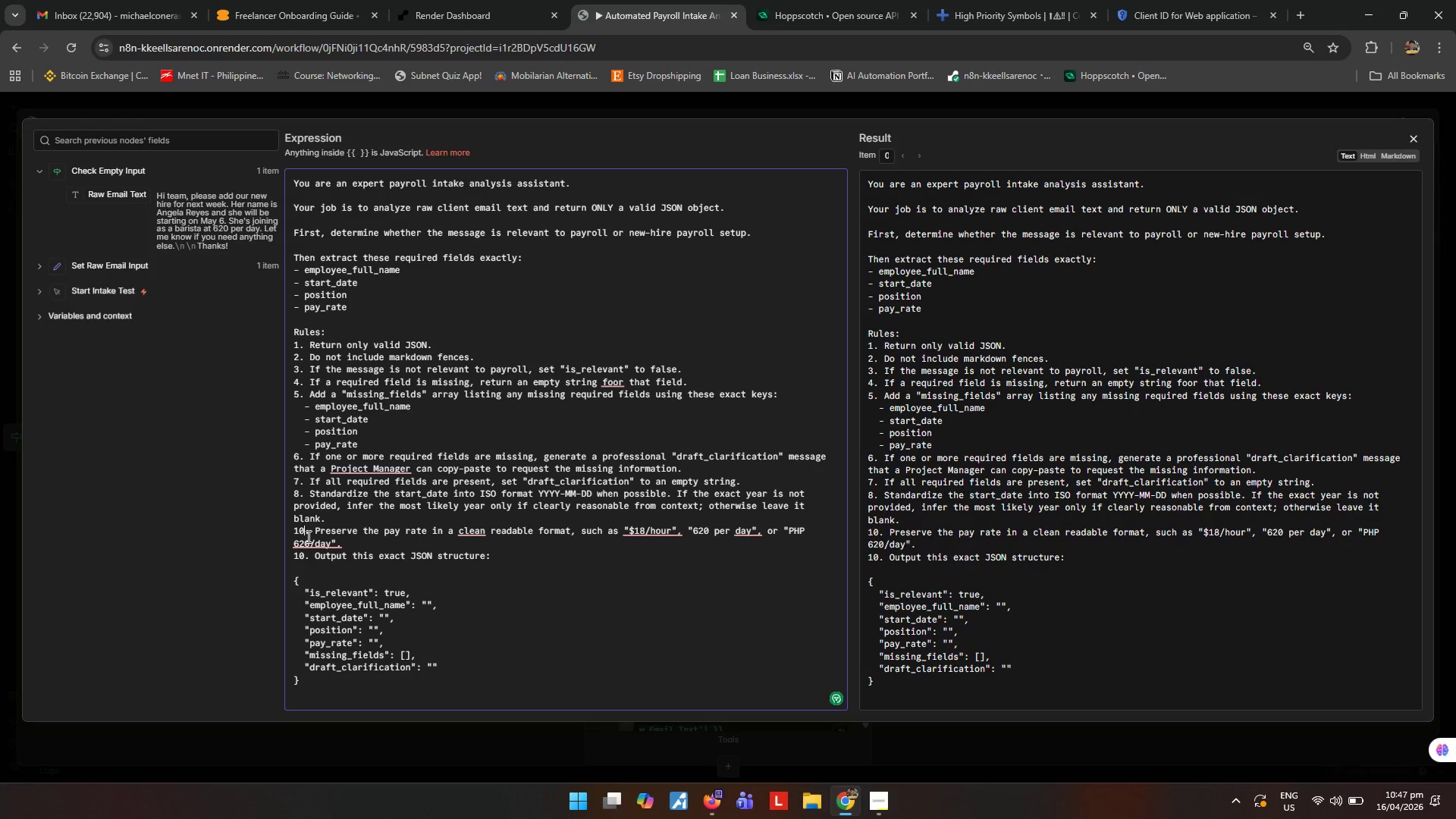 
key(Shift+ArrowDown)
 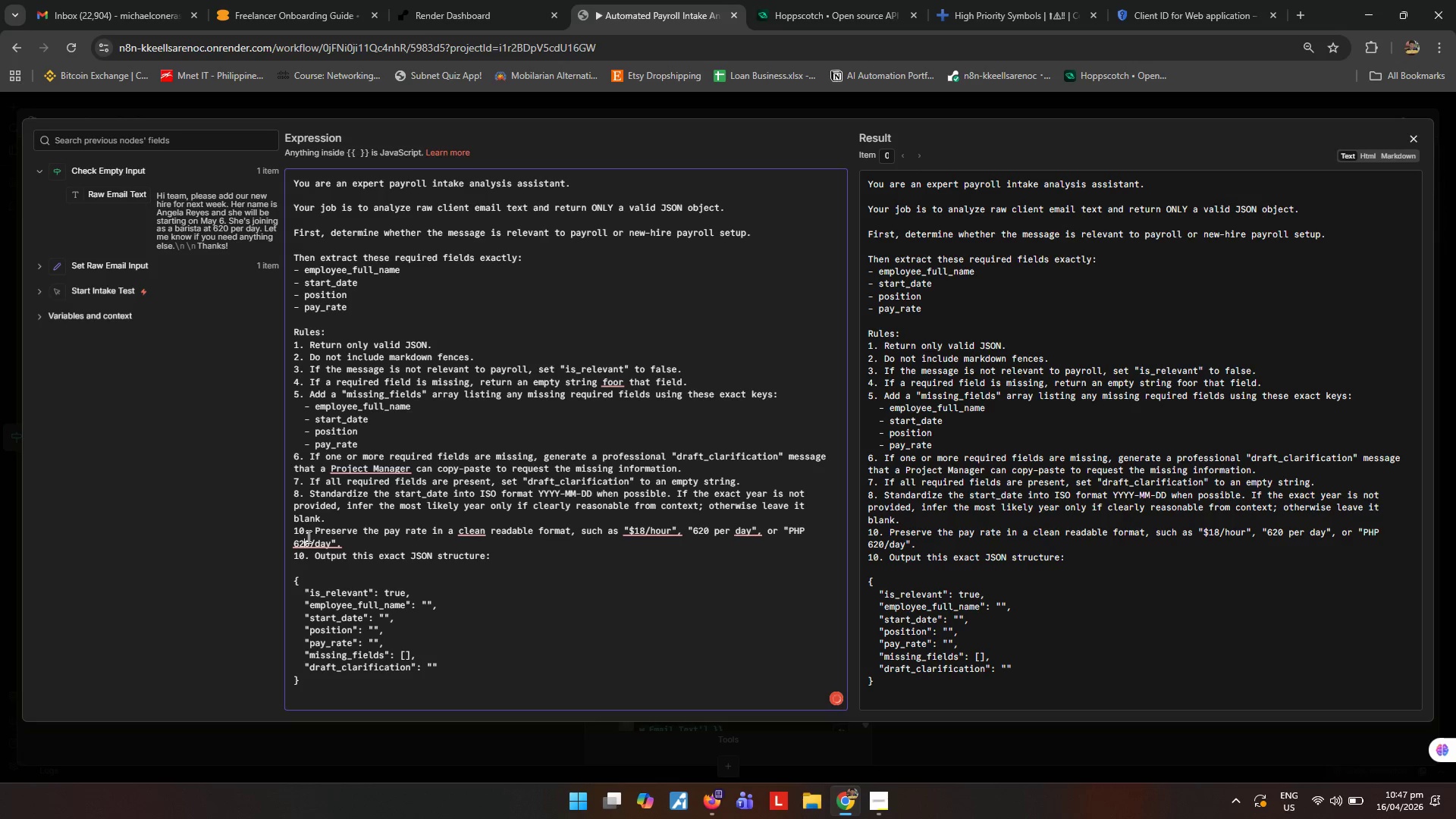 
key(ArrowDown)
 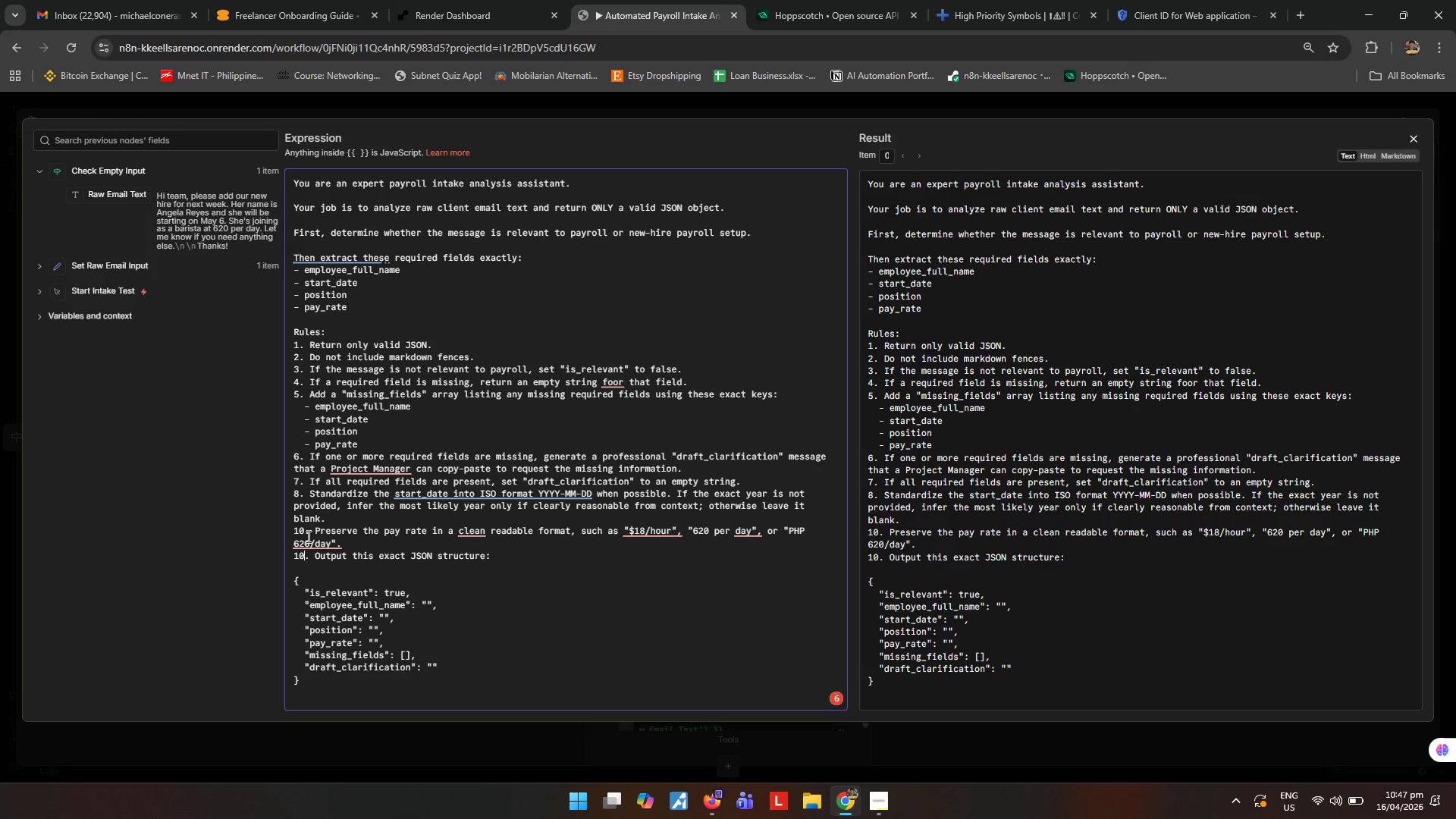 
key(Backspace)
 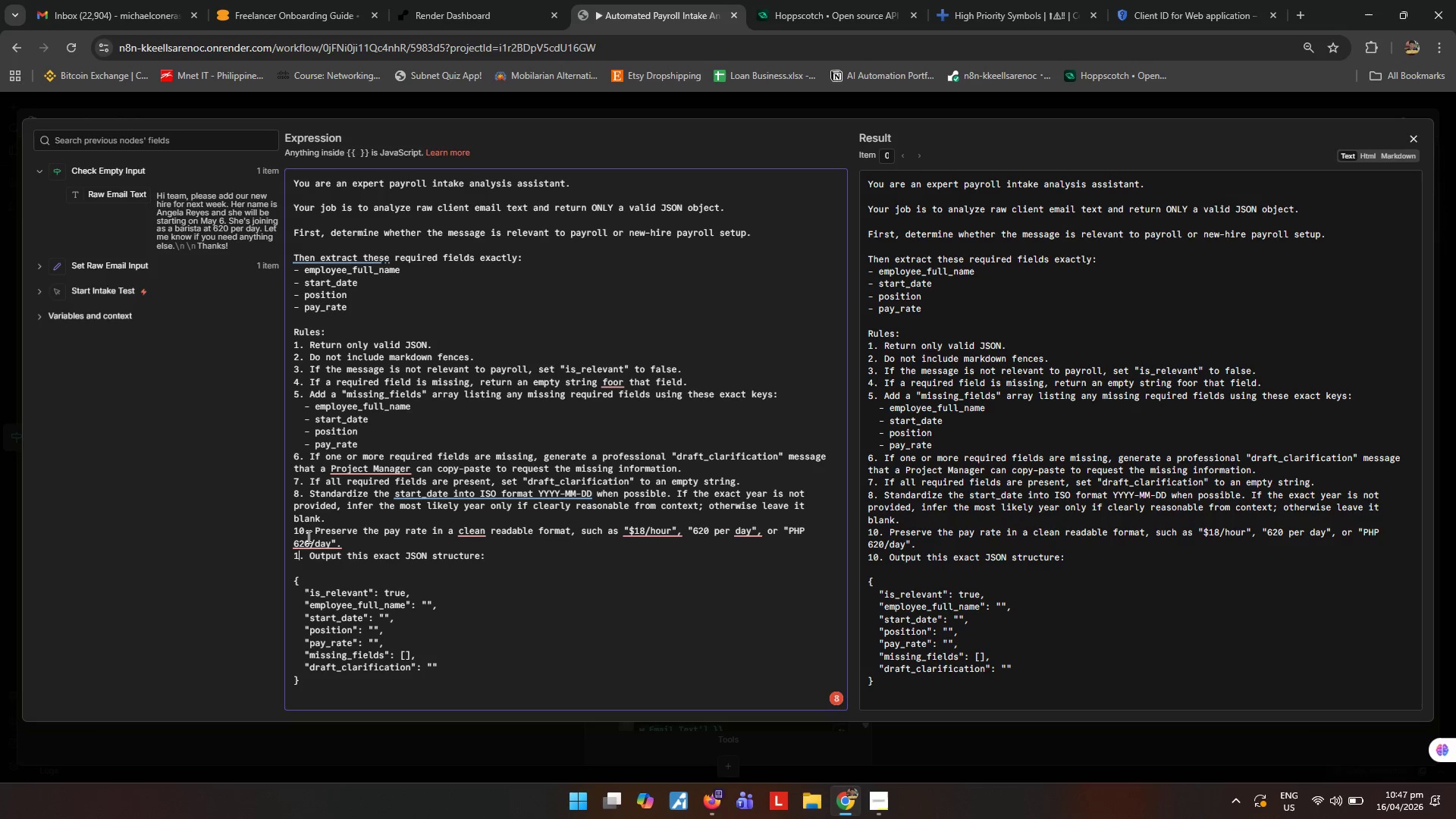 
key(1)
 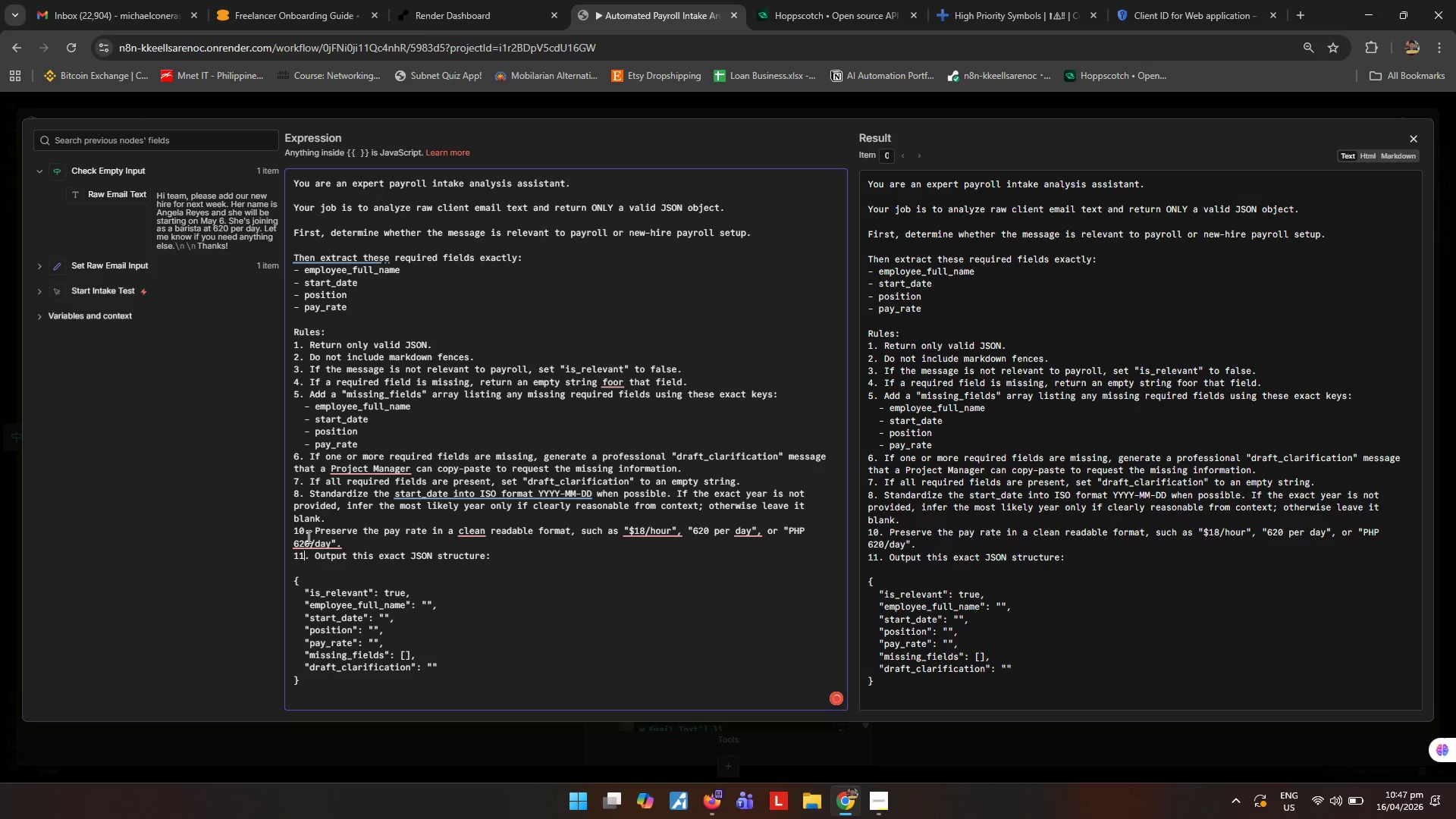 
key(ArrowUp)
 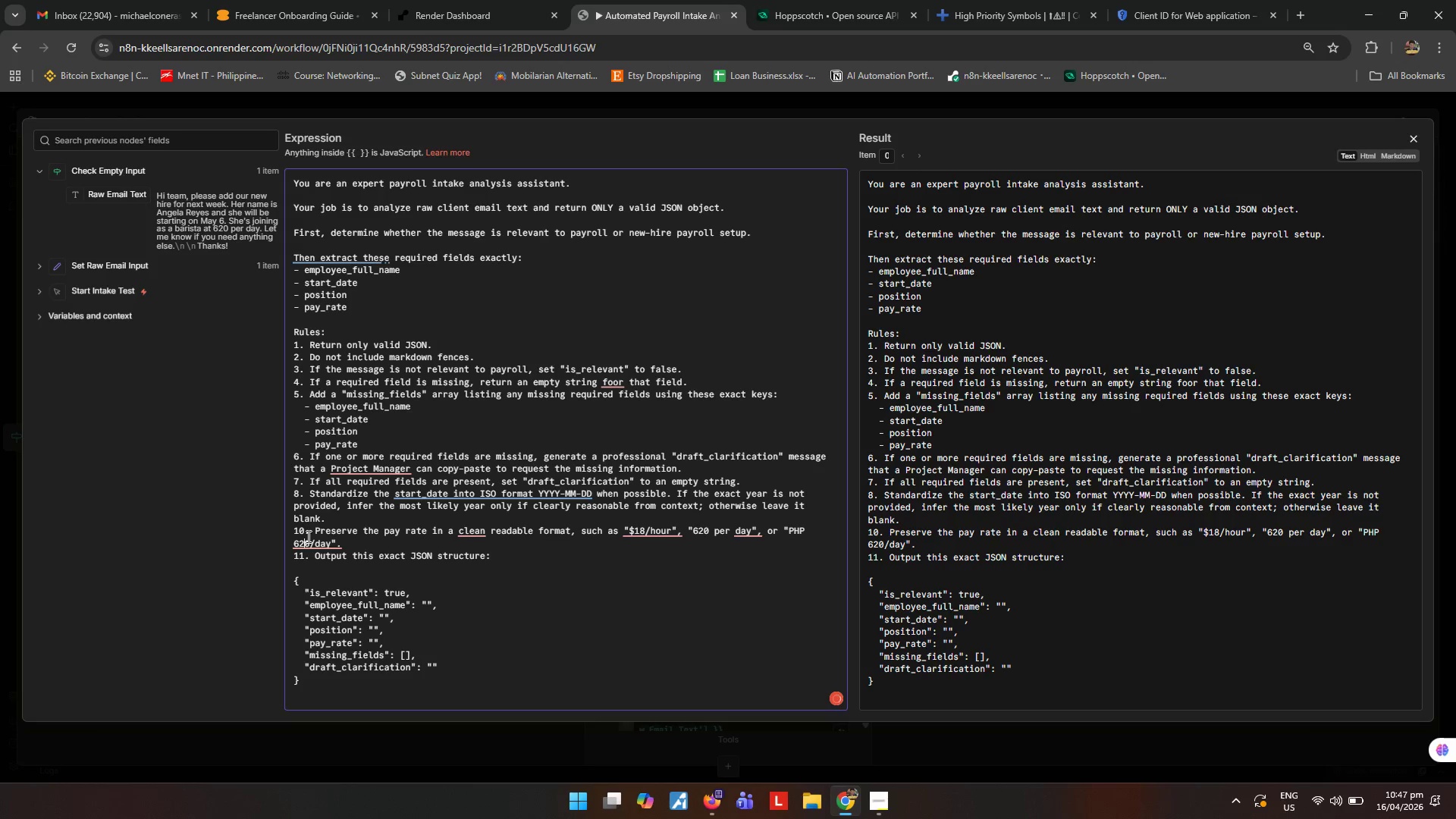 
key(ArrowUp)
 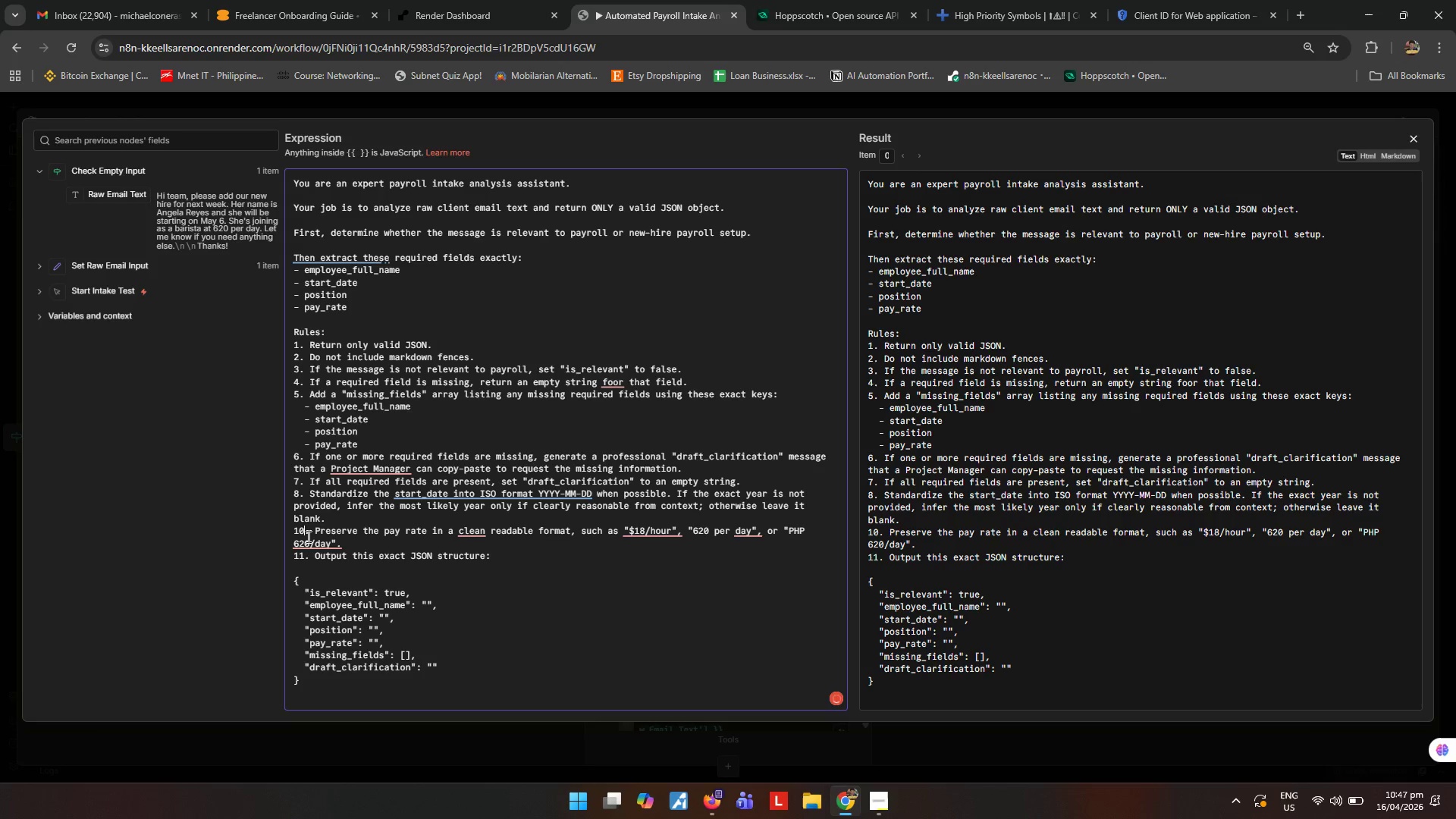 
key(ArrowUp)
 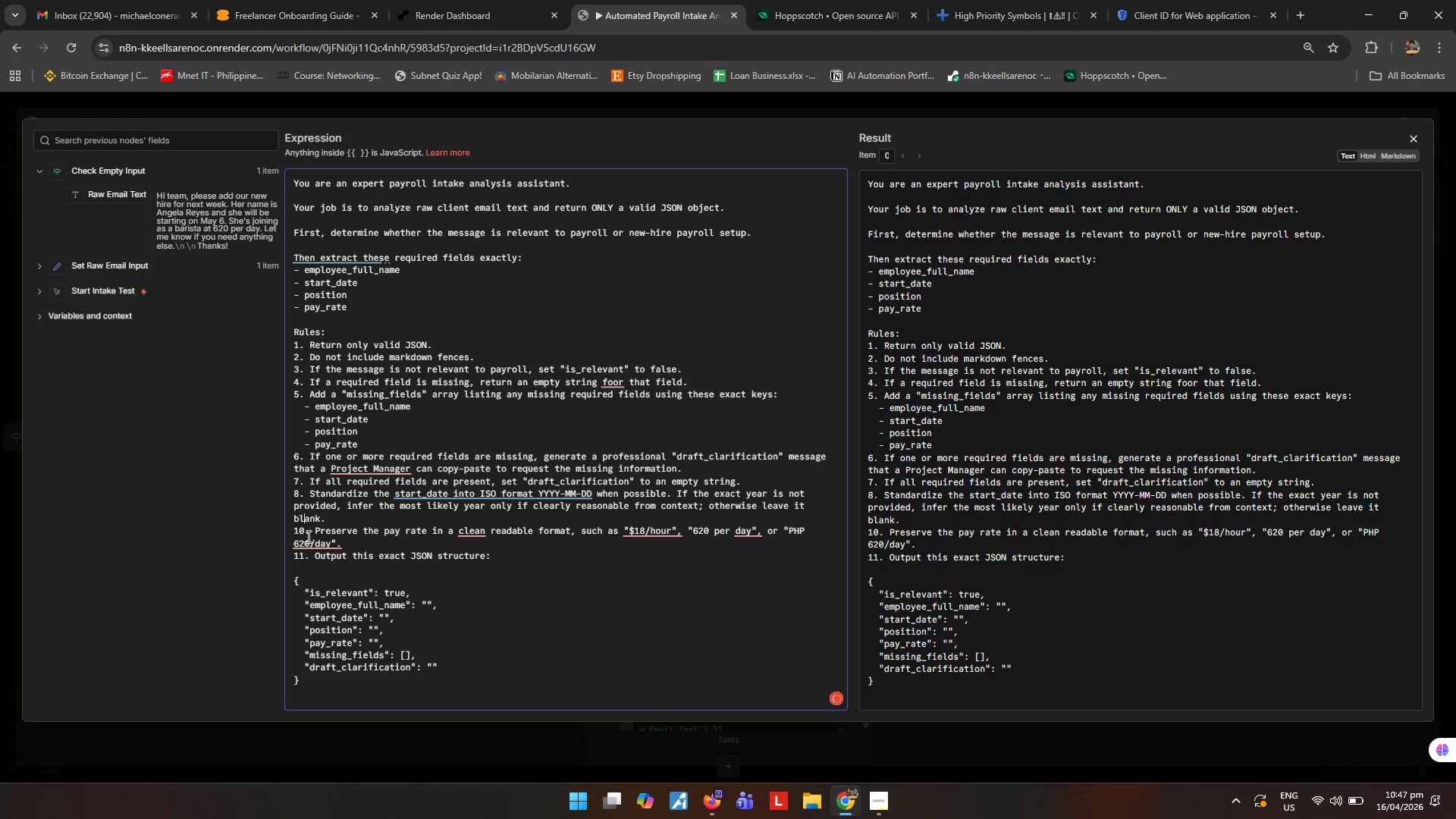 
key(ArrowRight)
 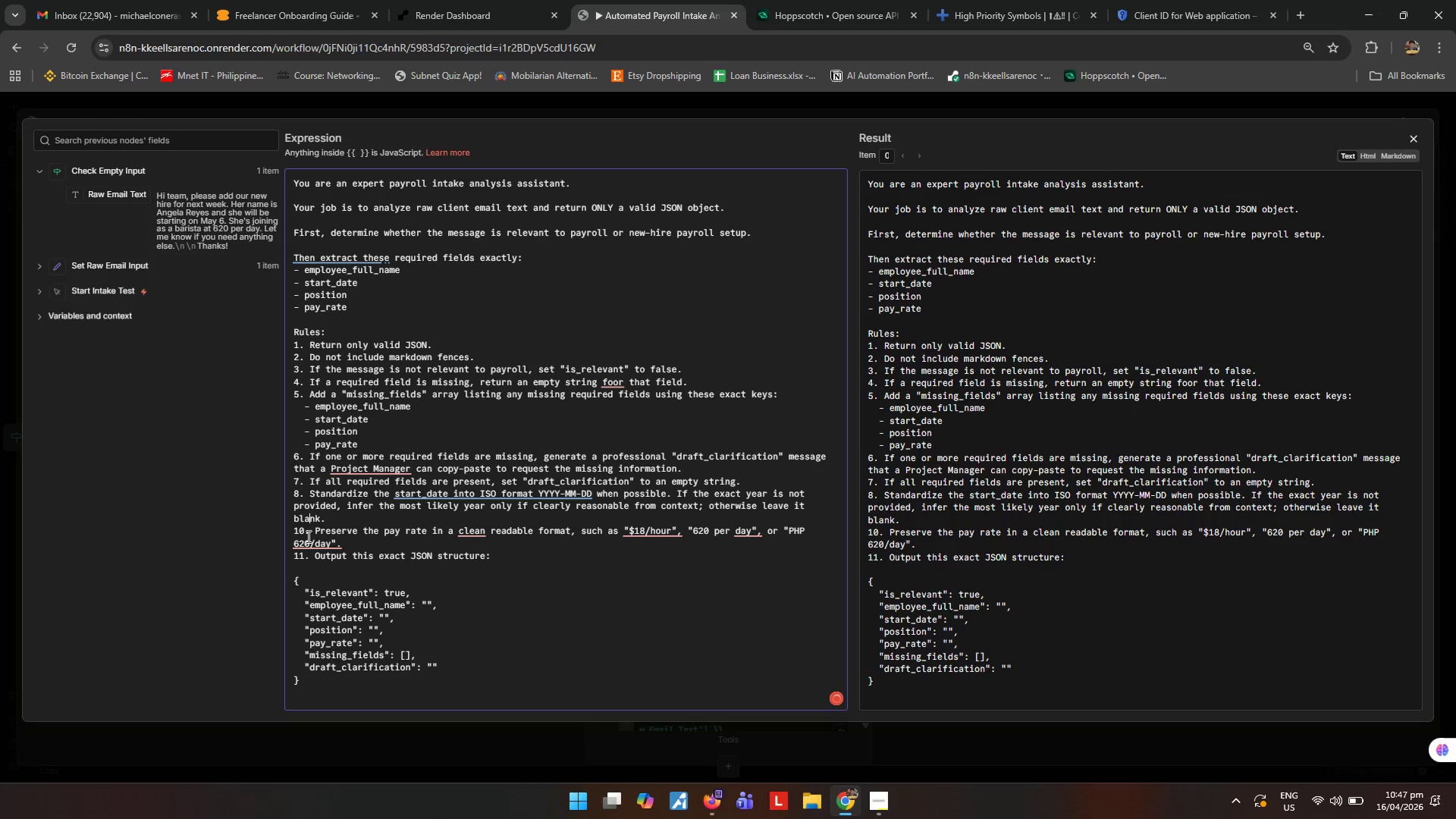 
key(ArrowRight)
 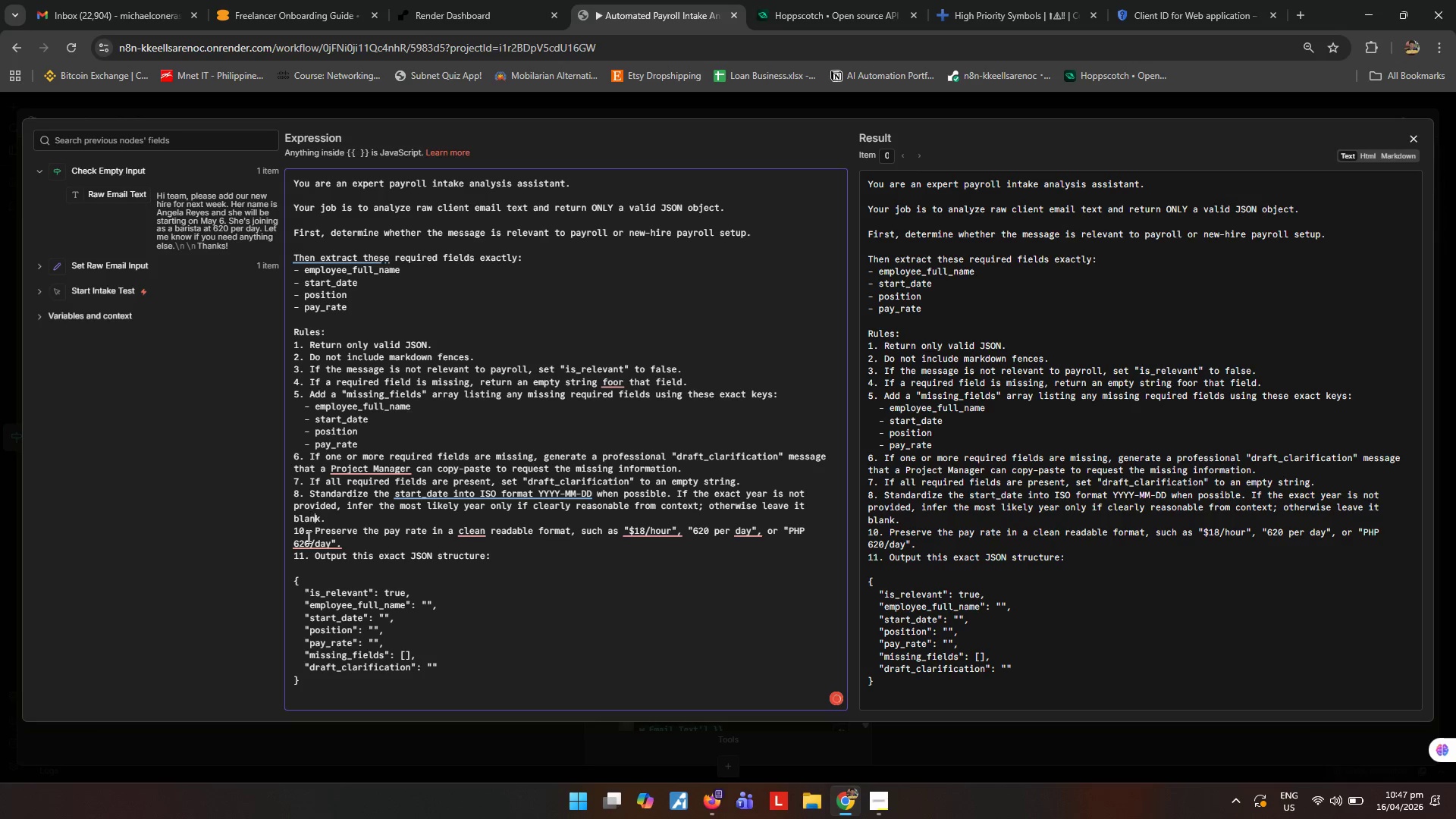 
key(ArrowRight)
 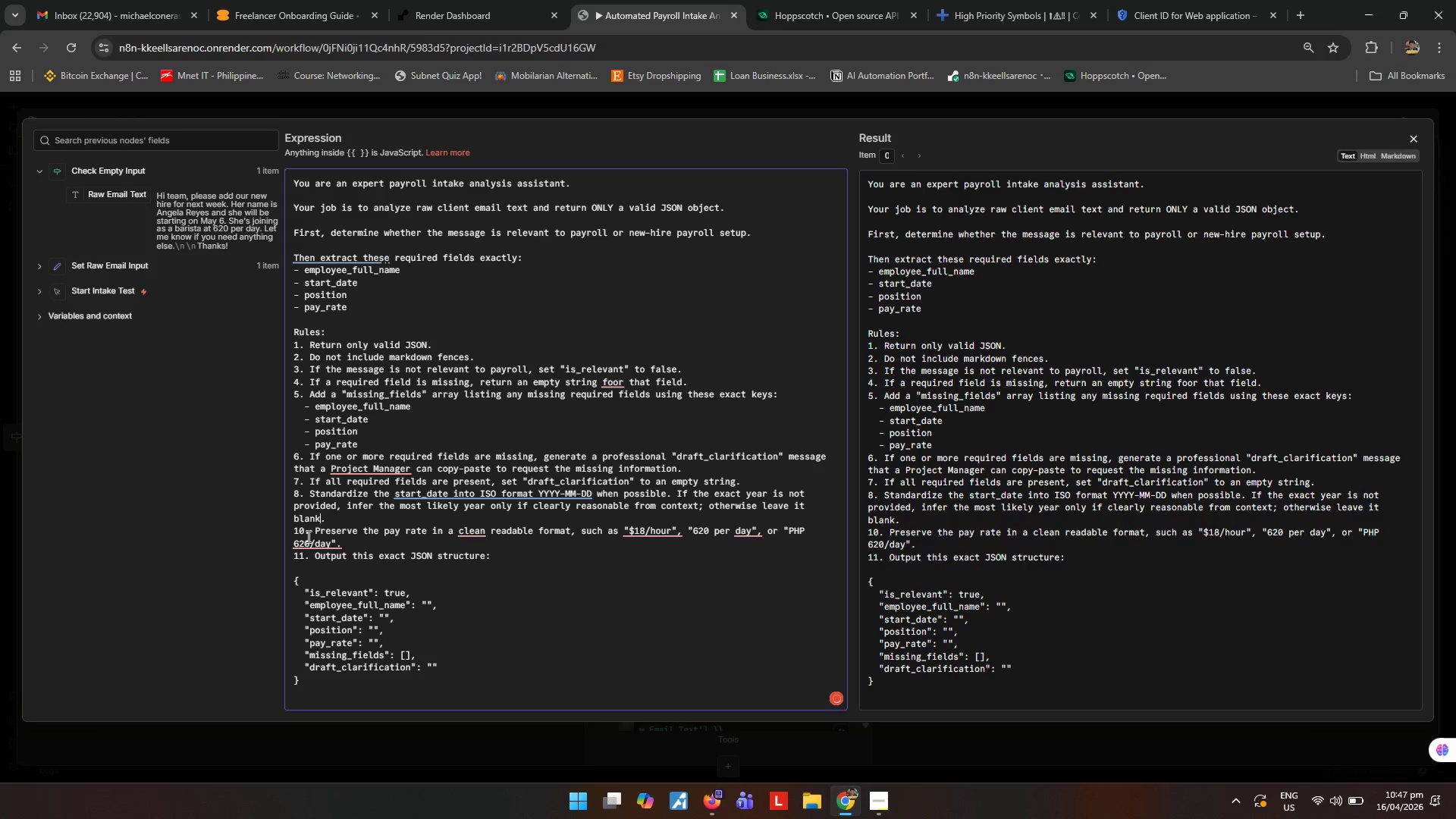 
key(ArrowRight)
 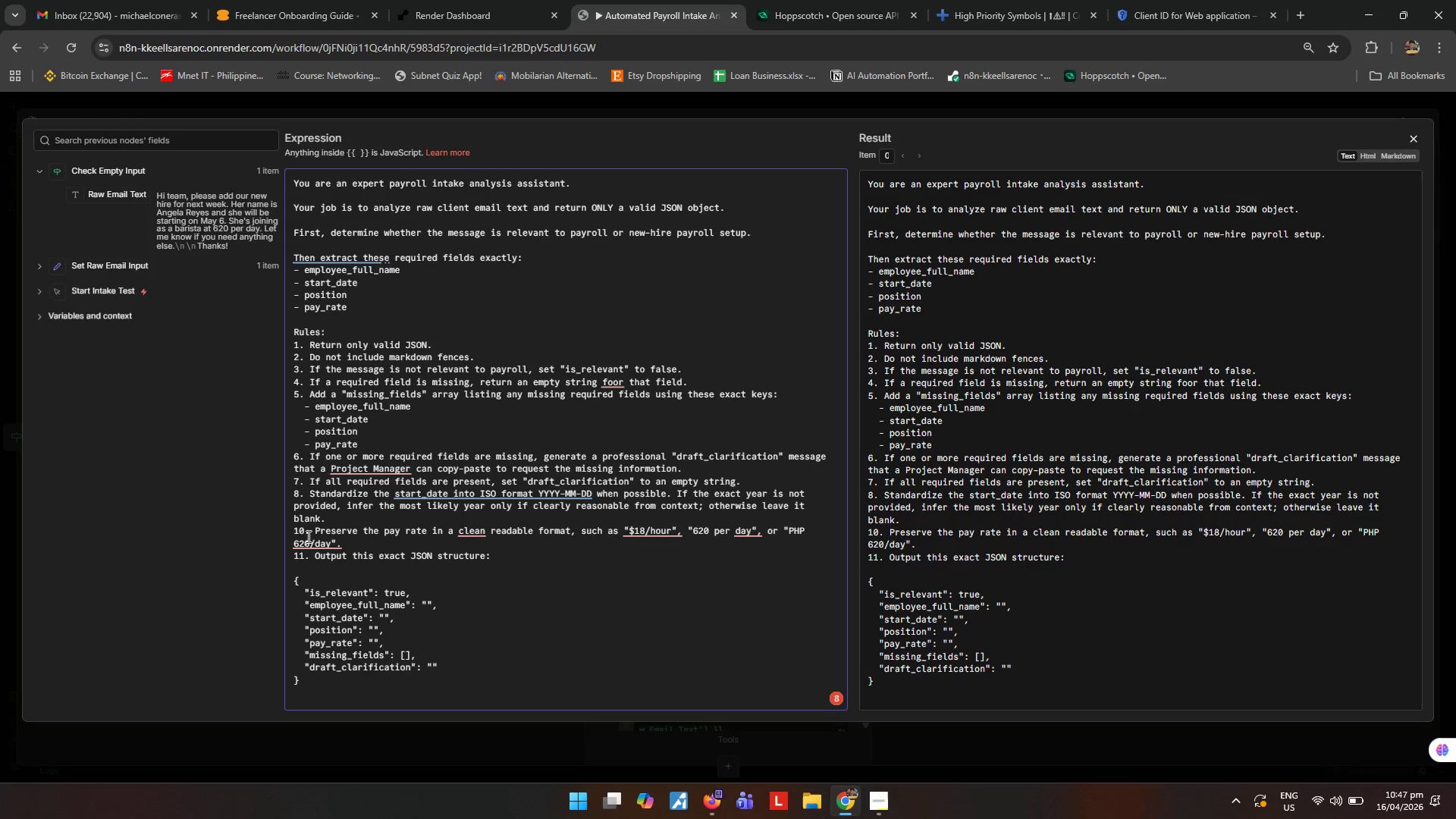 
key(Enter)
 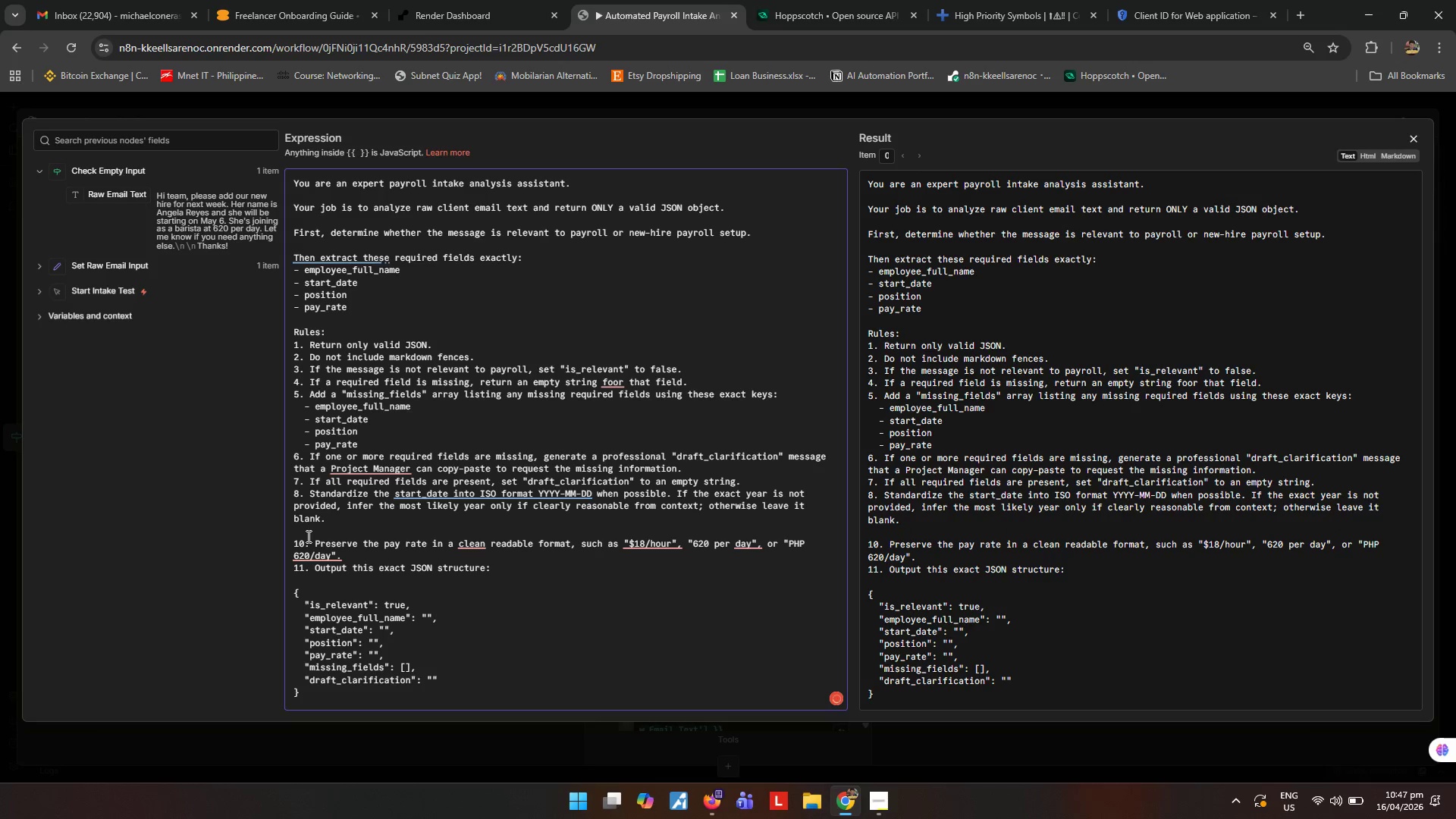 
key(9)
 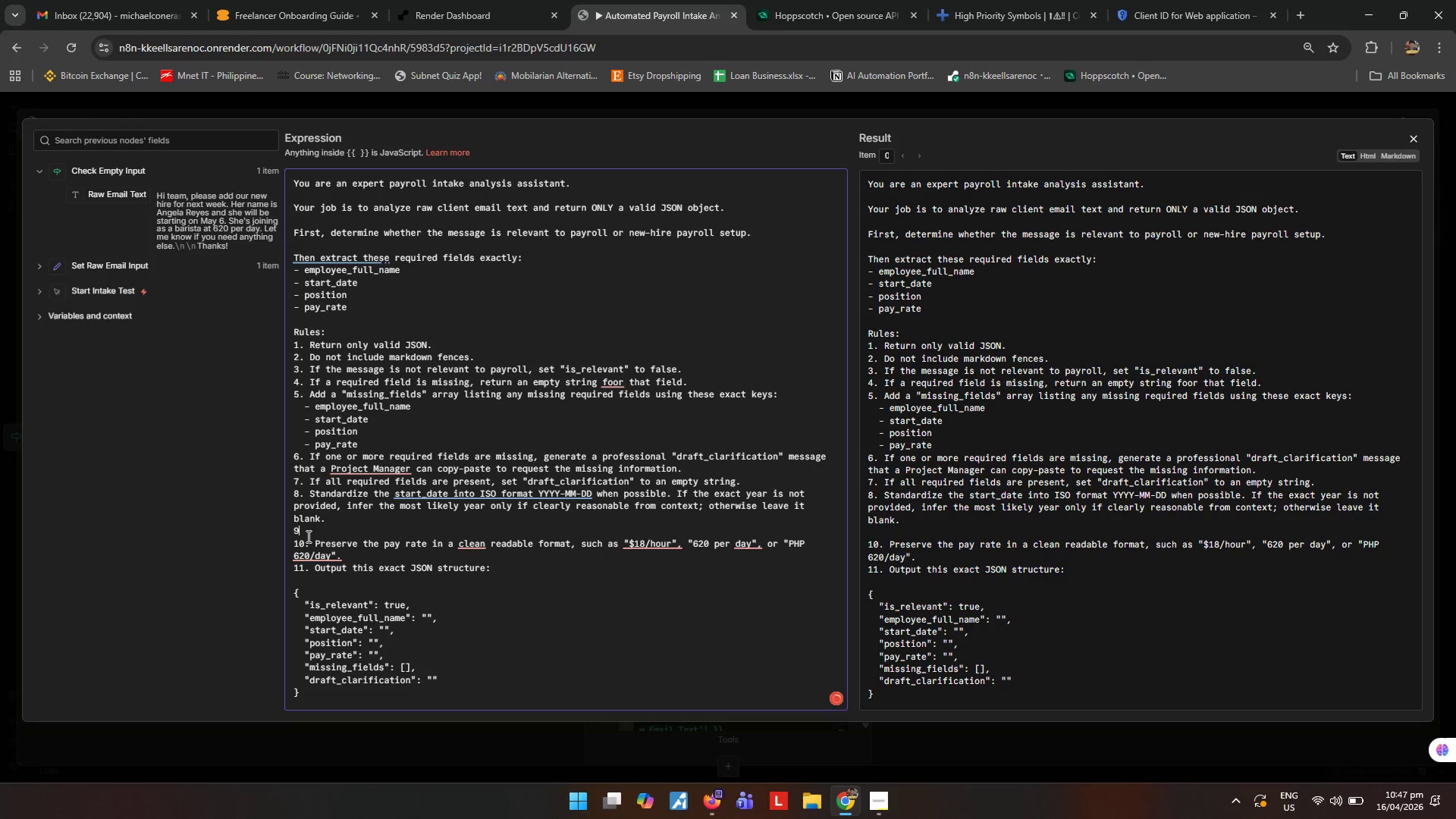 
key(Period)
 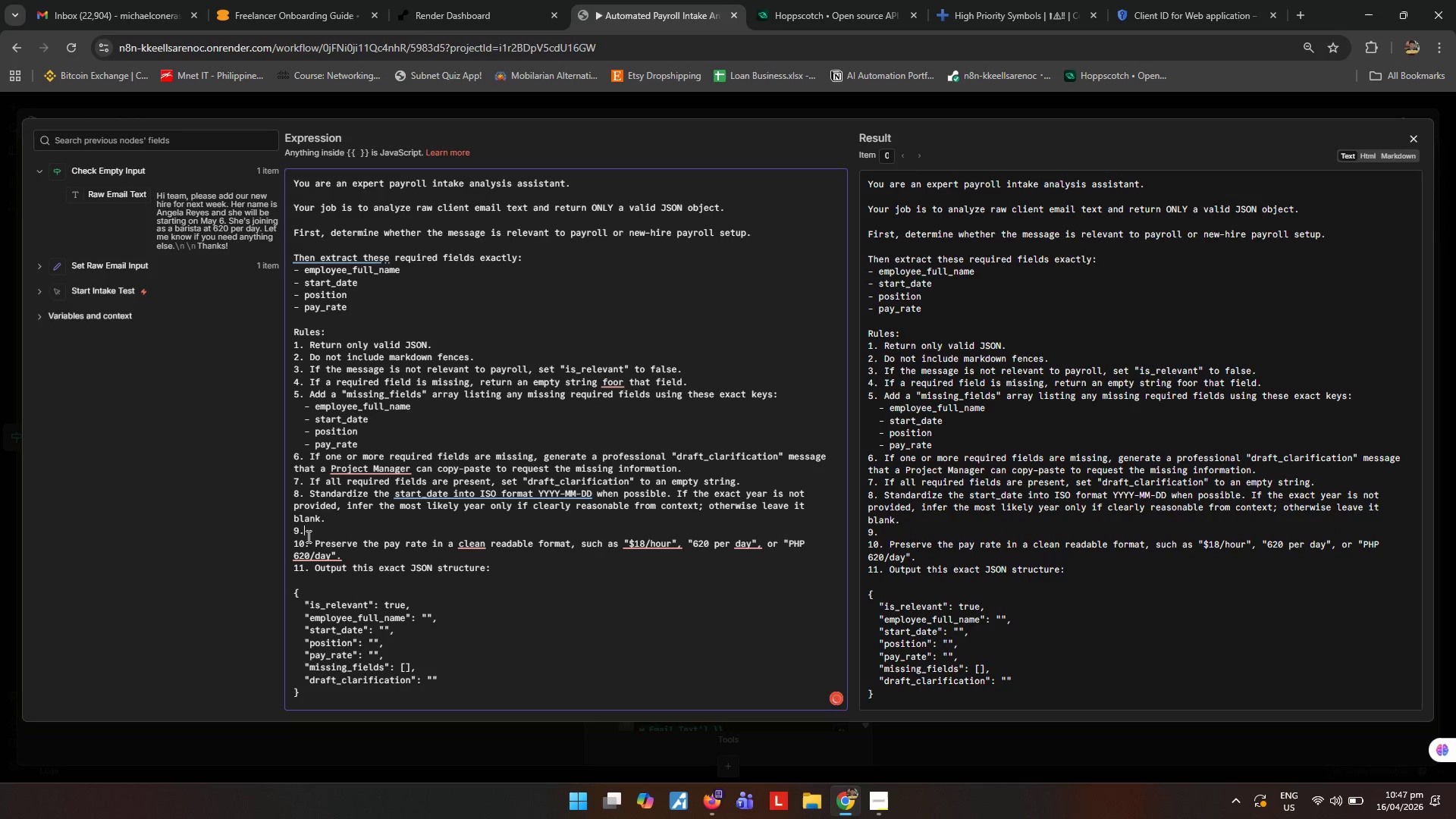 
key(Space)
 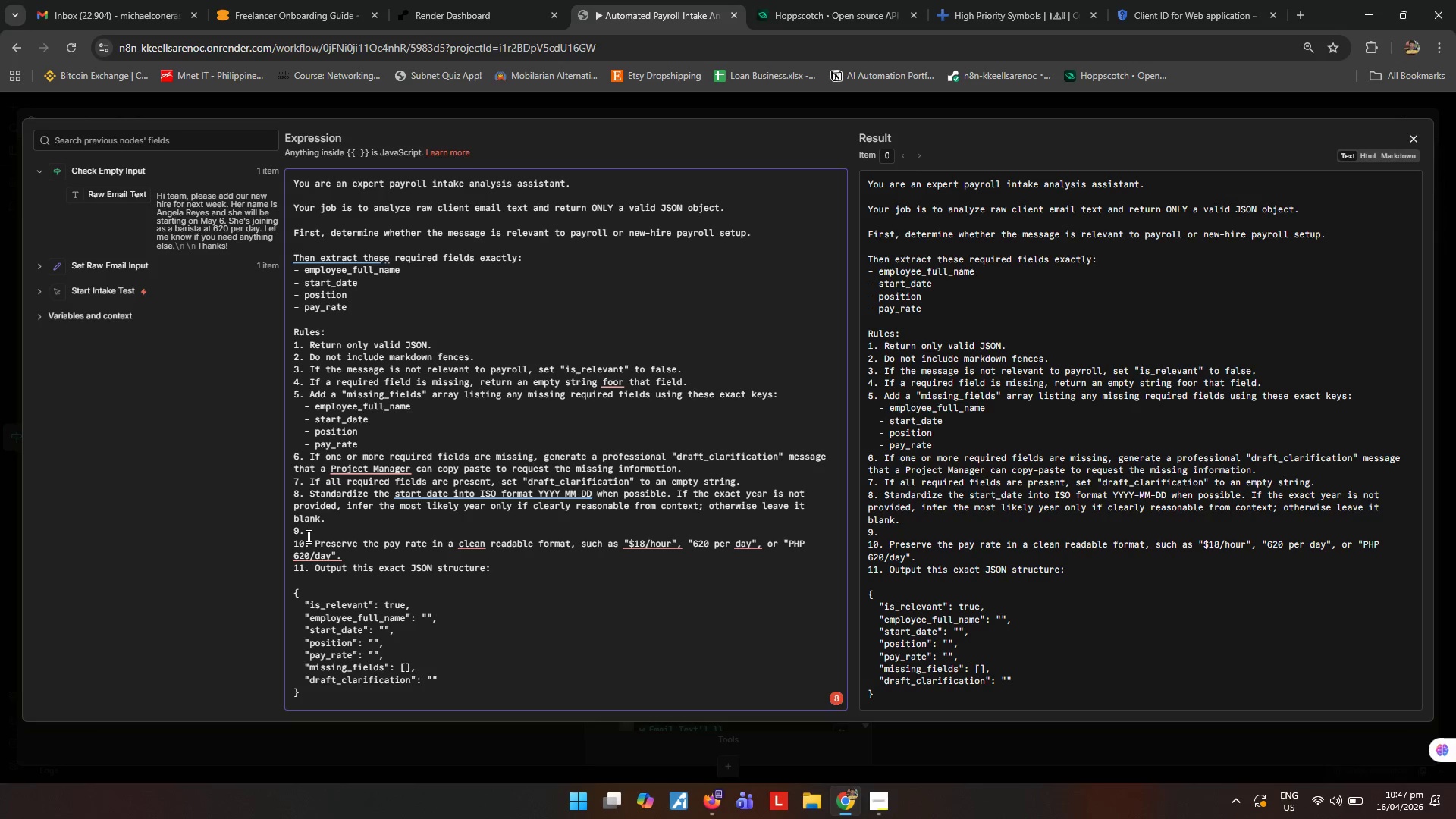 
wait(6.47)
 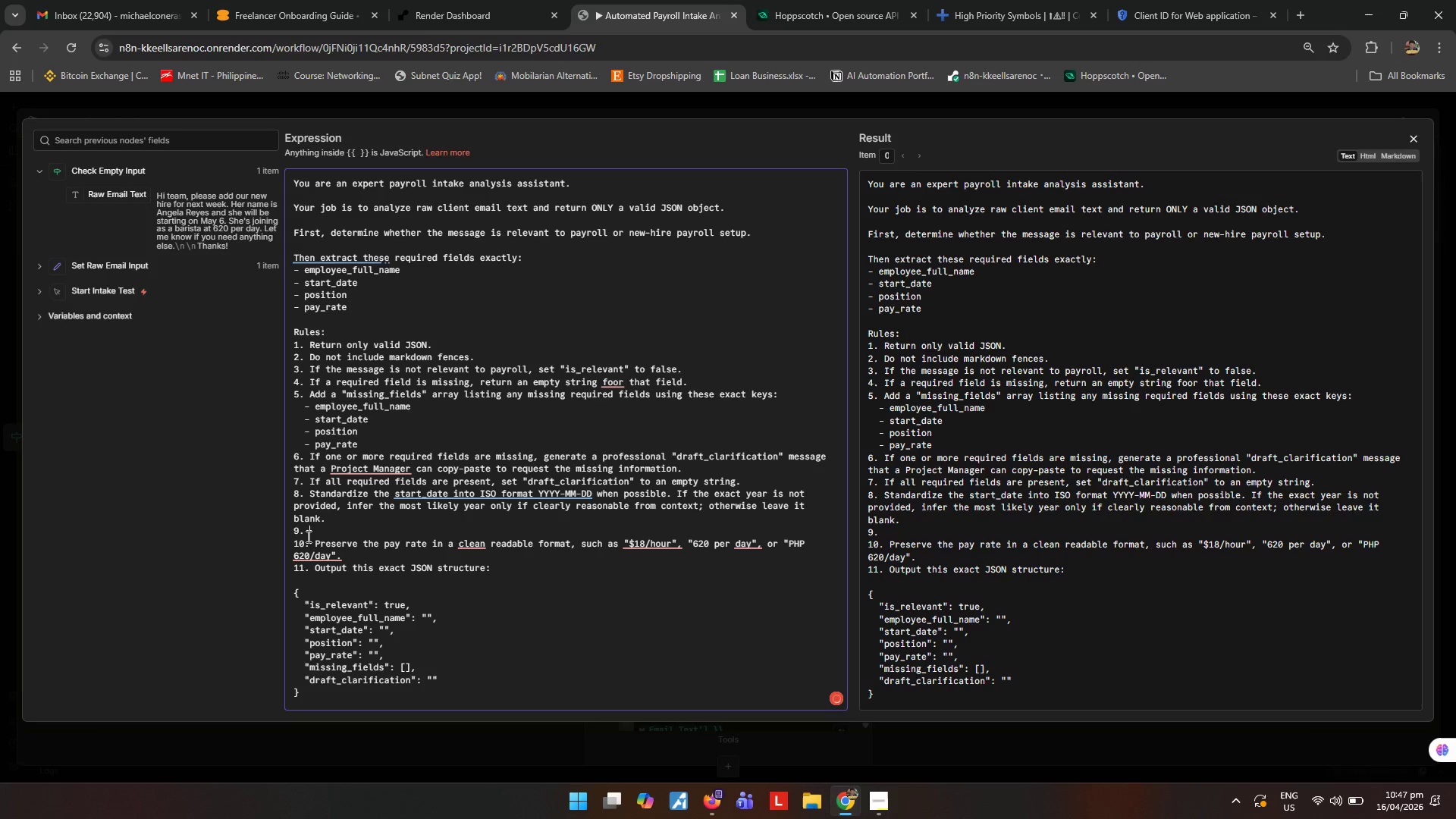 
type(Do not guess or assume the year.)
 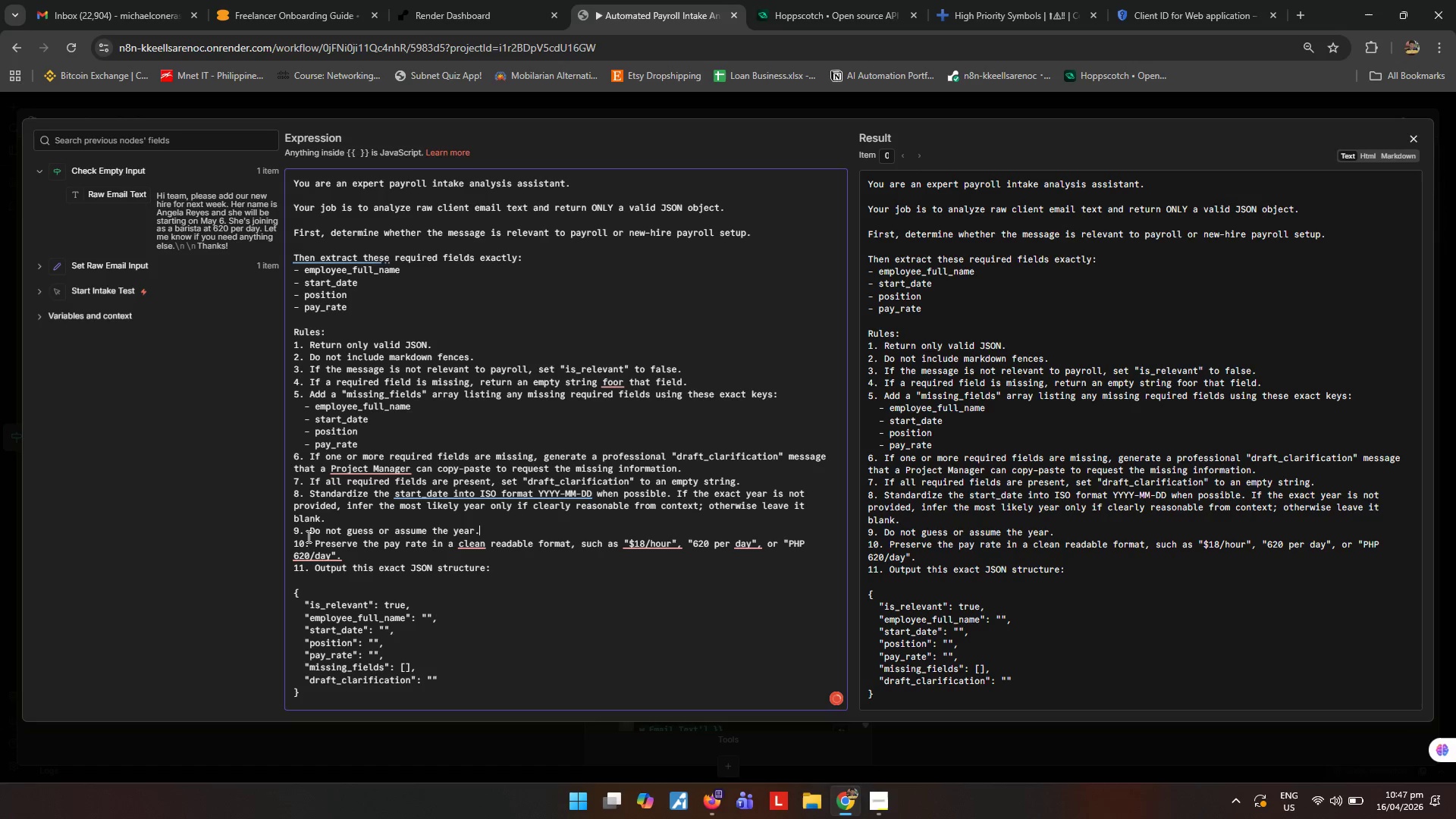 
scroll: coordinate [409, 554], scroll_direction: down, amount: 3.0
 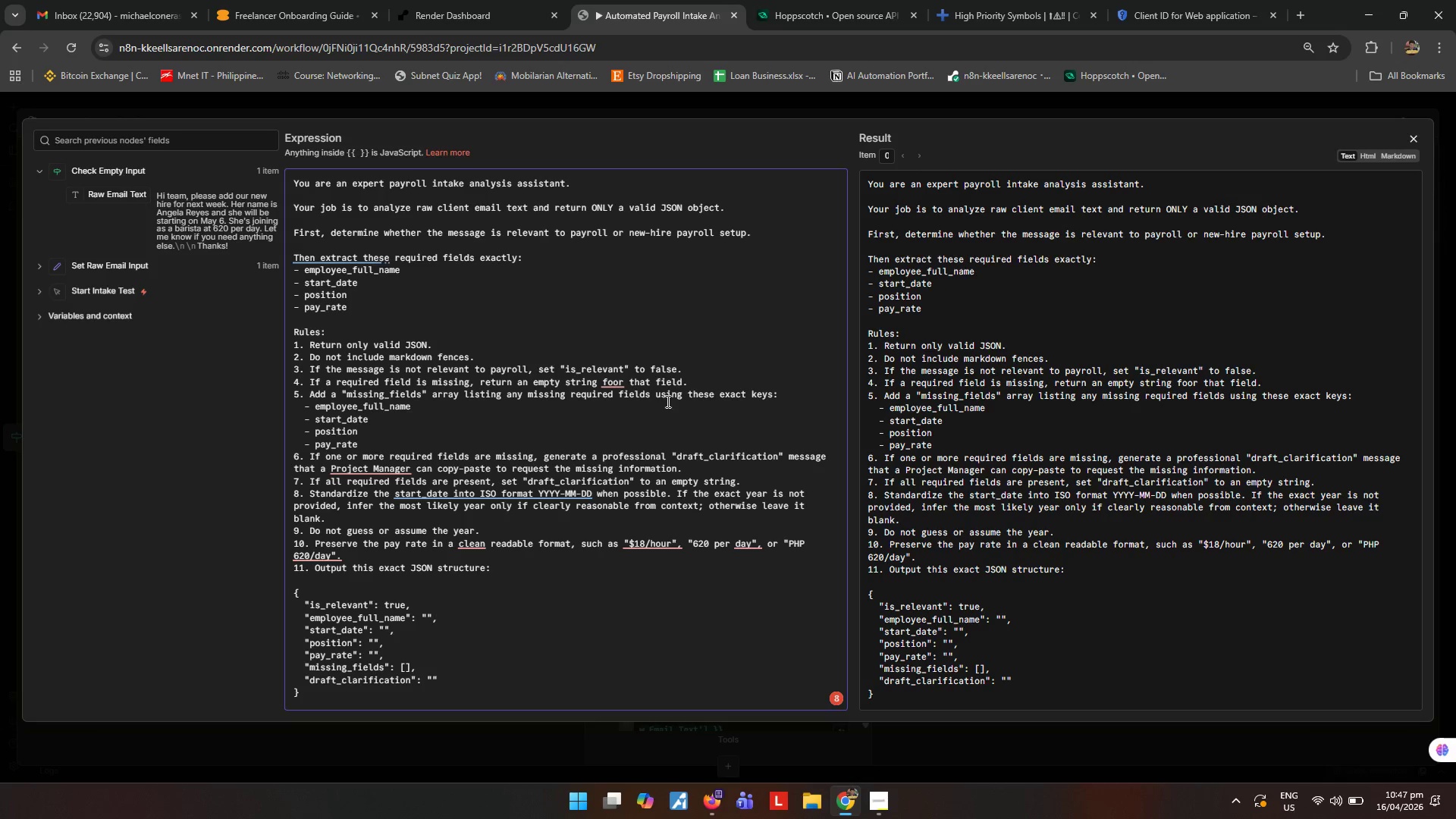 
left_click([1417, 139])
 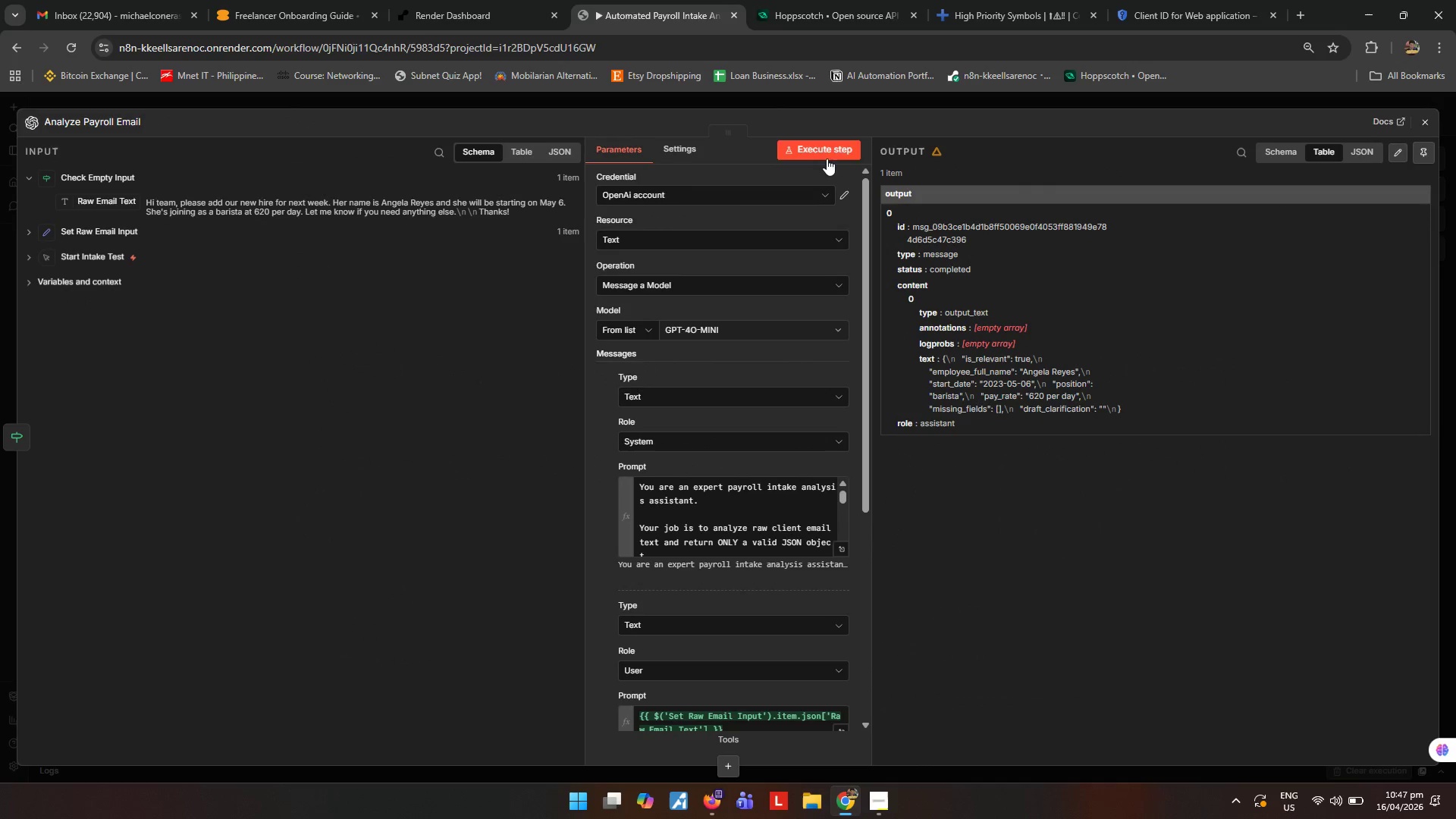 
left_click([816, 150])
 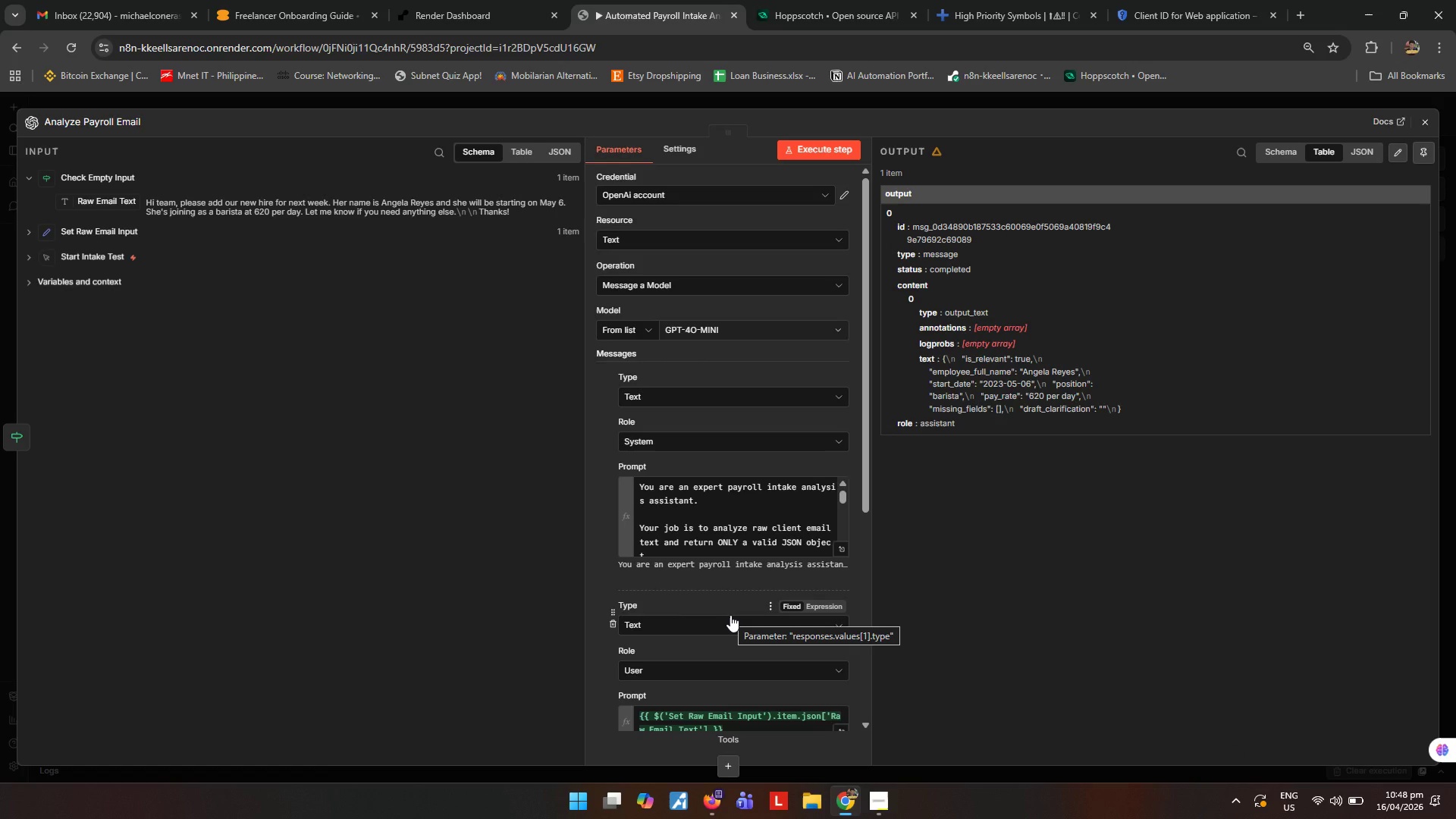 
wait(45.58)
 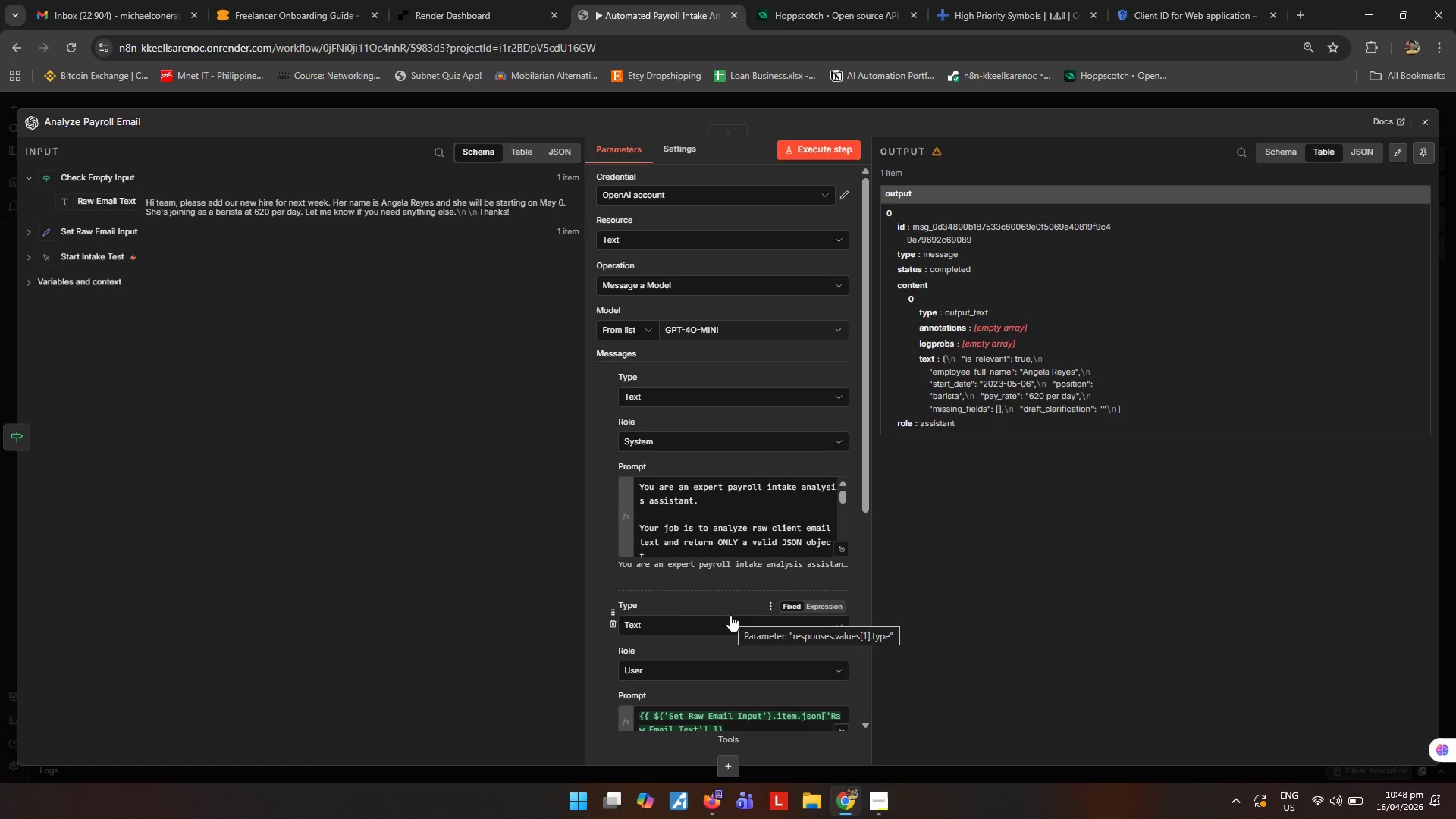 
left_click([930, 503])